 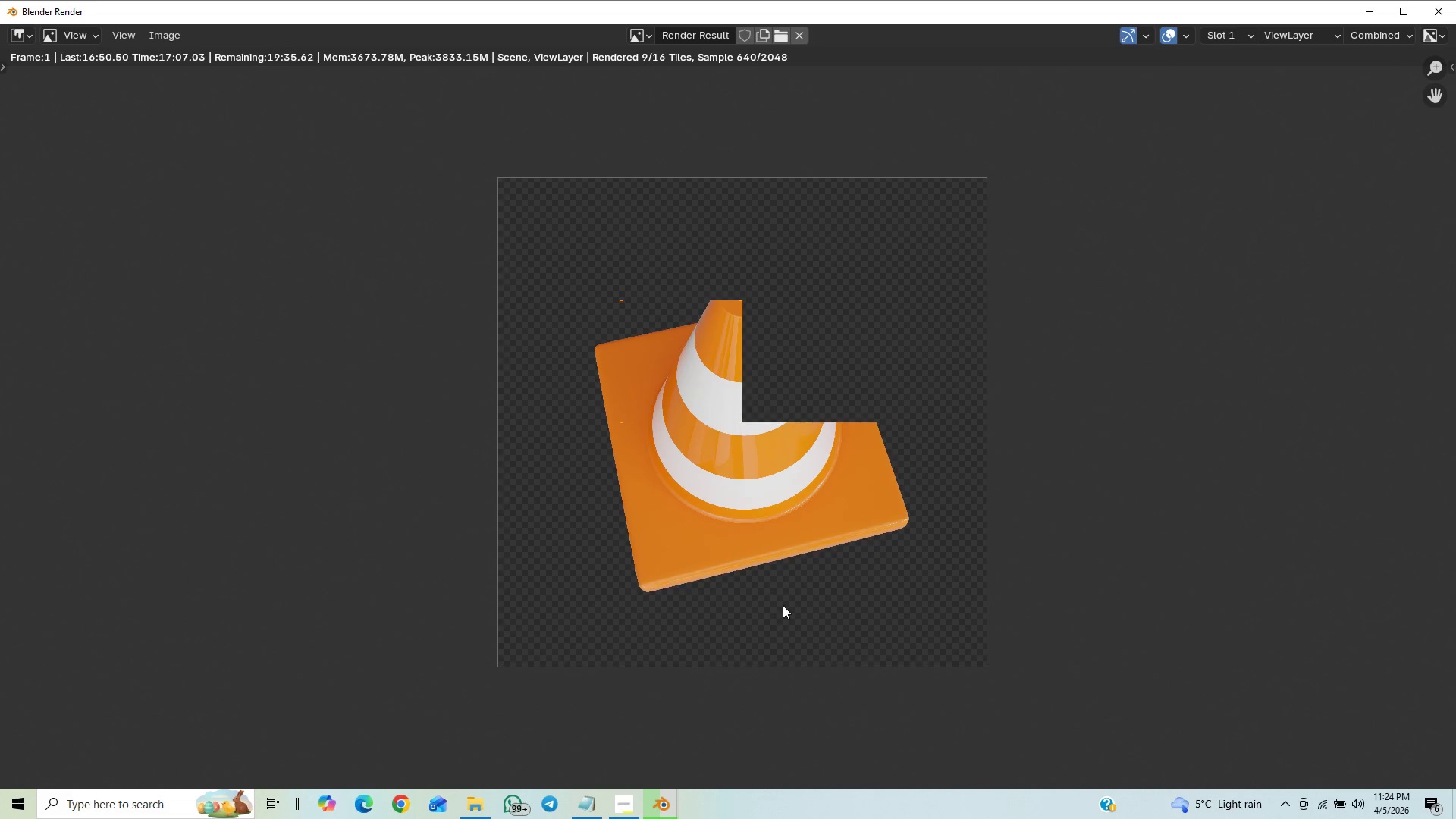 
scroll: coordinate [824, 665], scroll_direction: up, amount: 8.0
 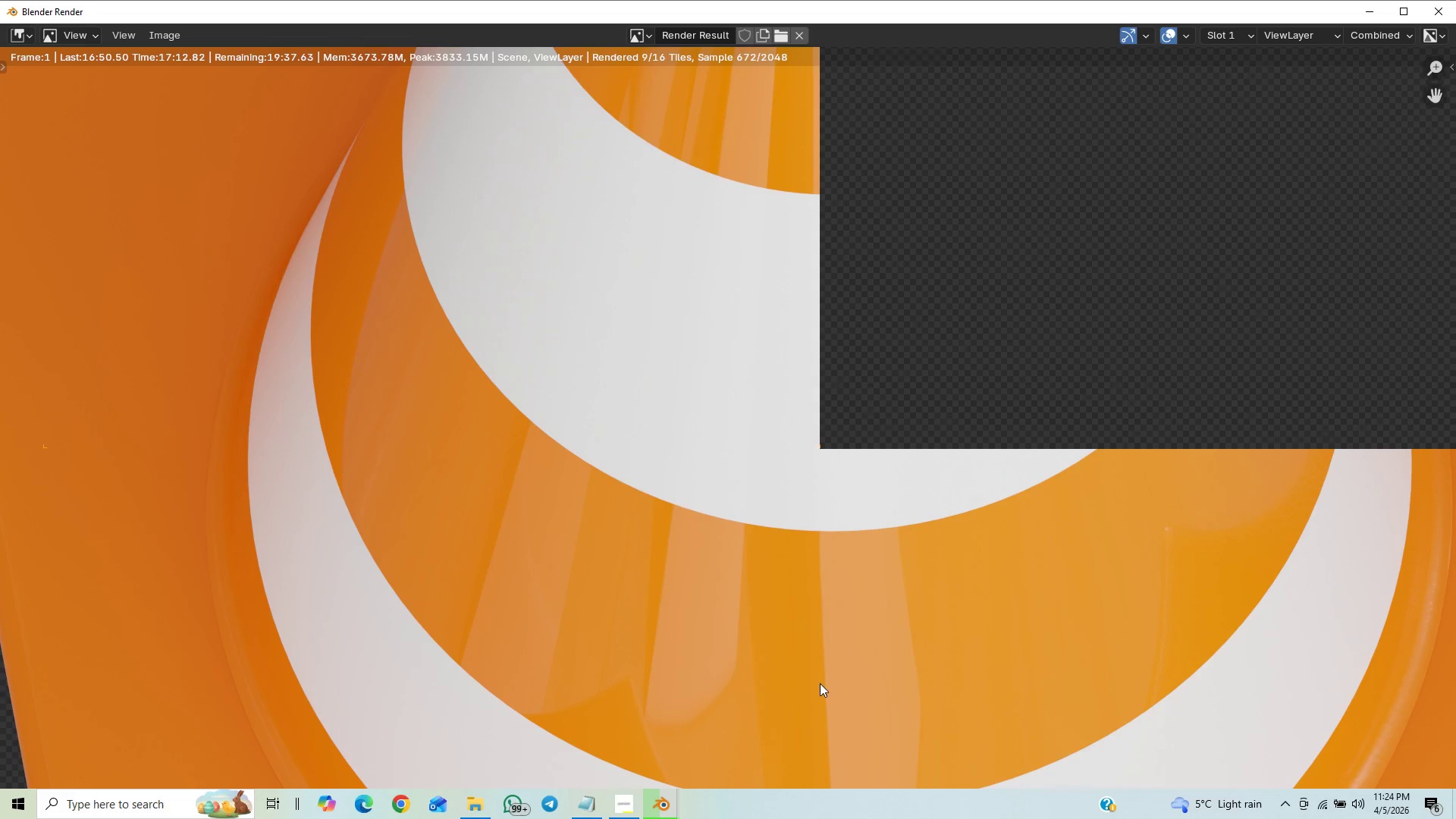 
scroll: coordinate [816, 623], scroll_direction: down, amount: 9.0
 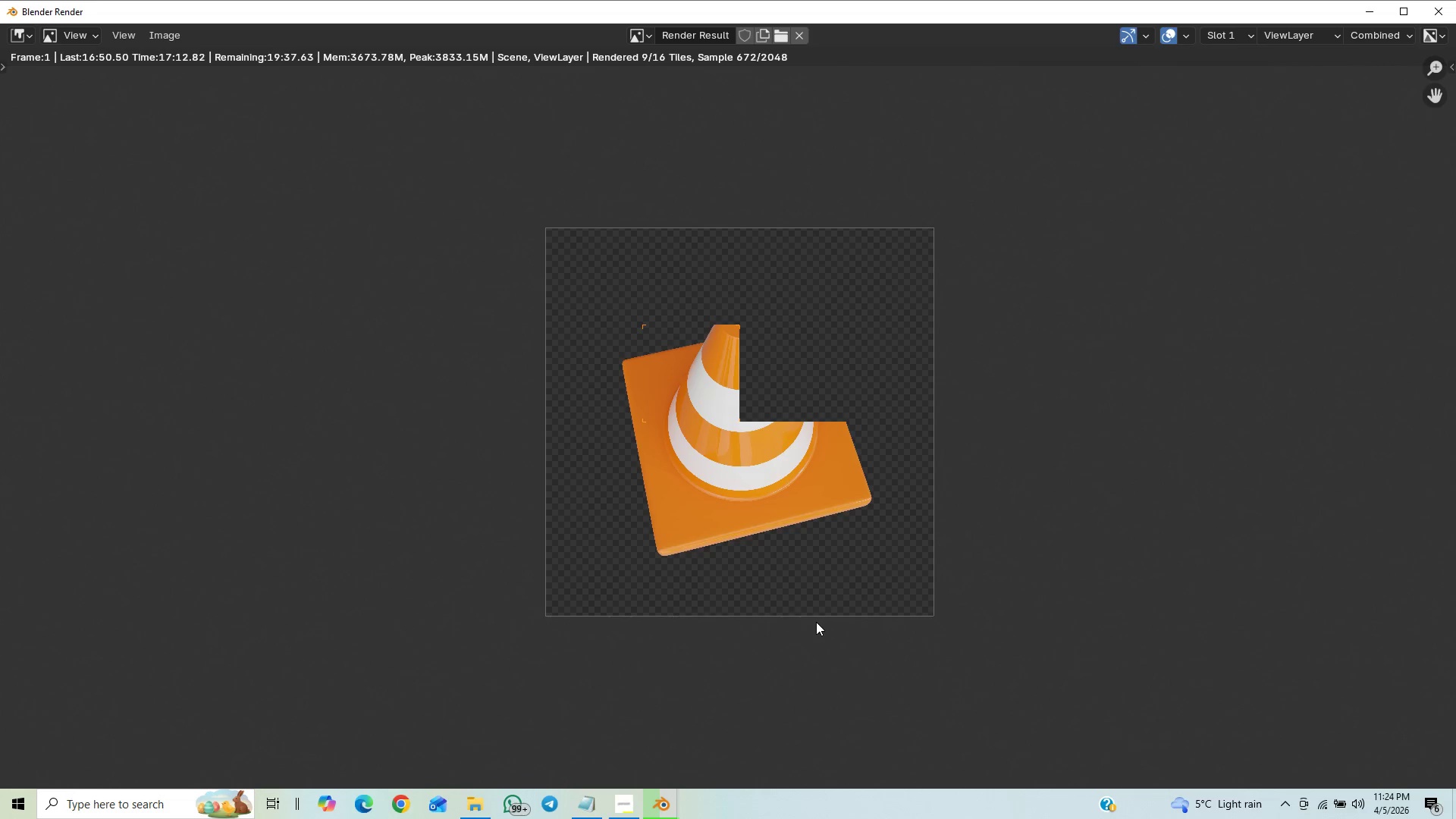 
scroll: coordinate [821, 614], scroll_direction: up, amount: 6.0
 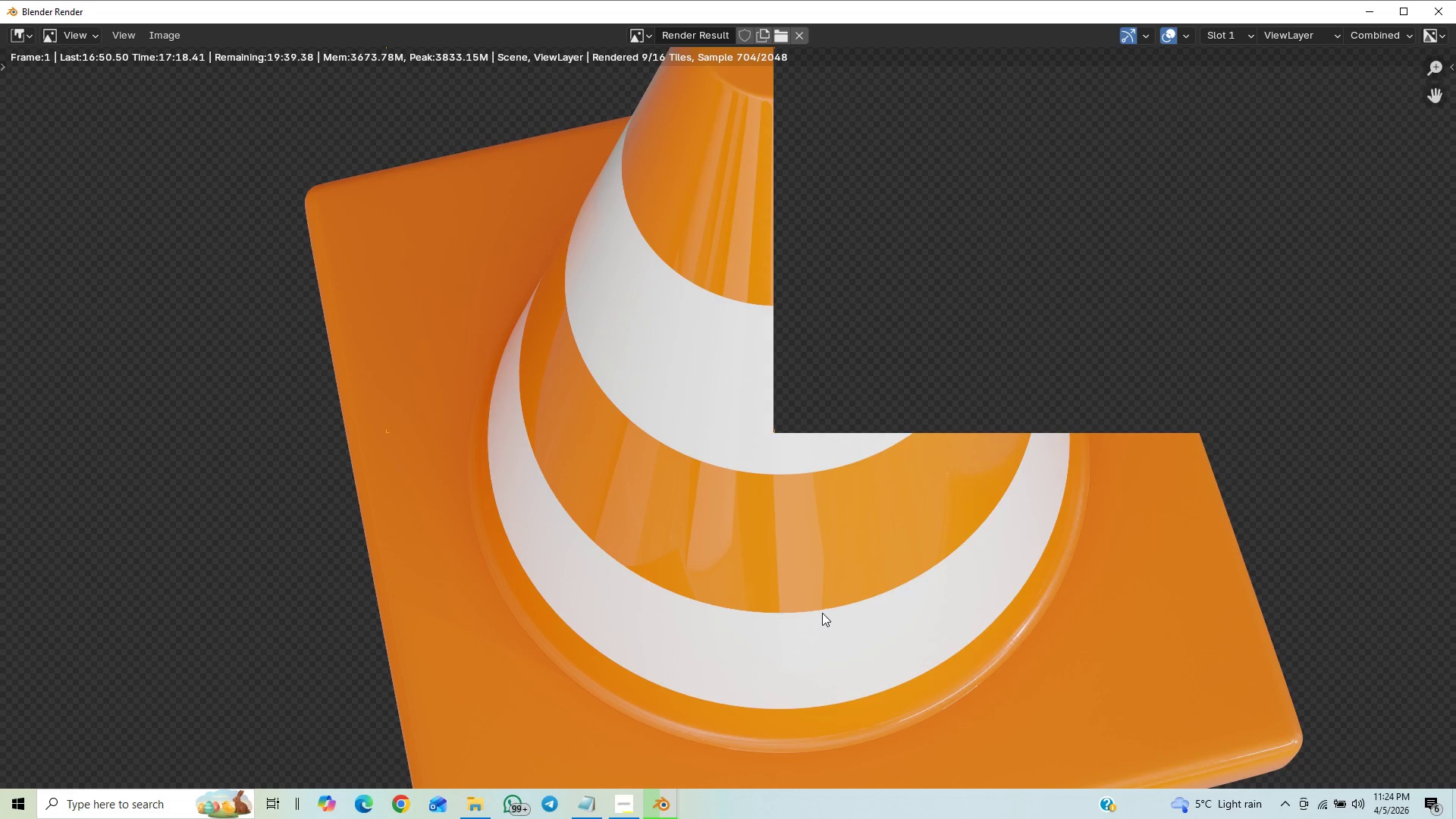 
scroll: coordinate [972, 570], scroll_direction: down, amount: 5.0
 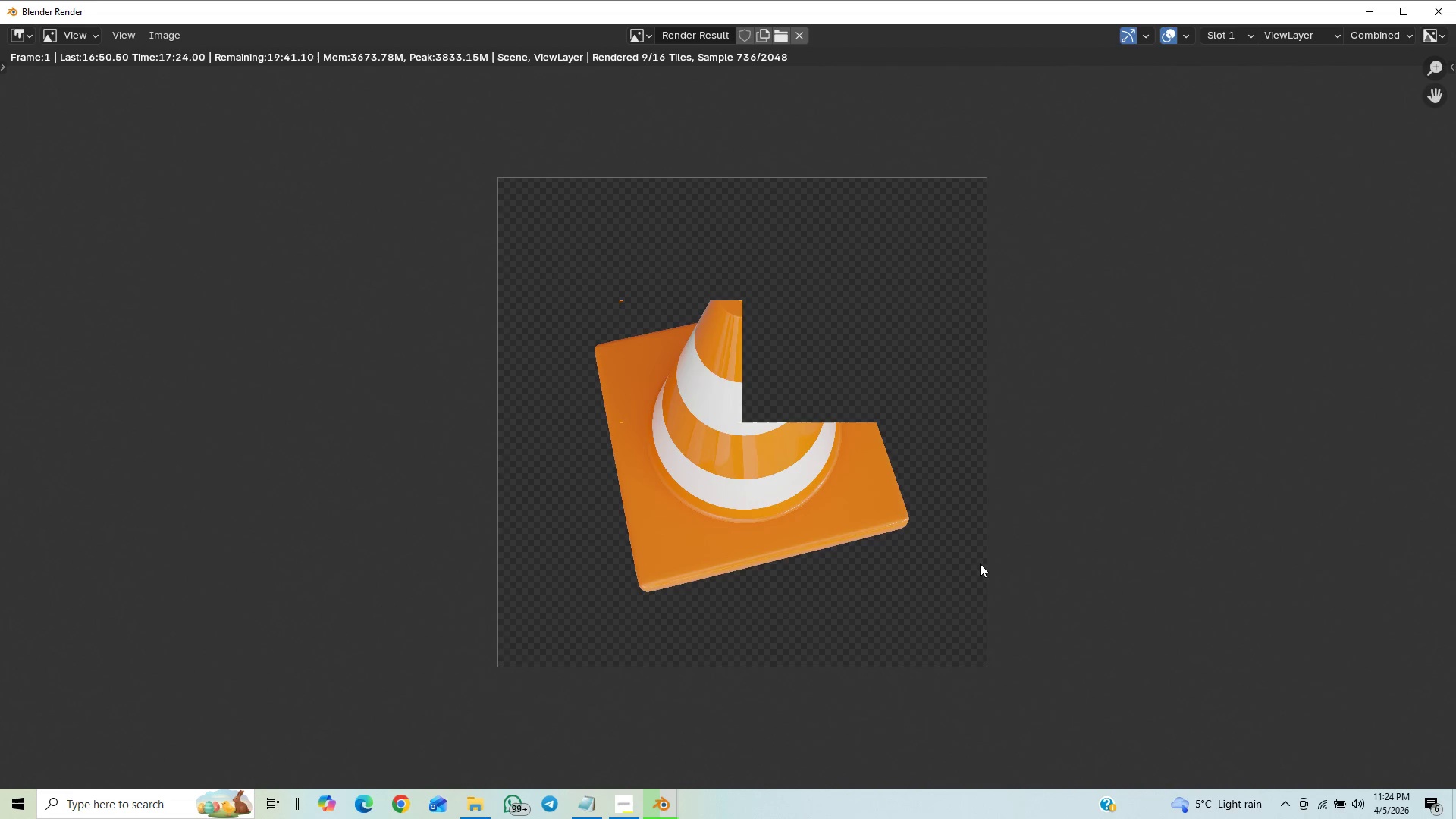 
scroll: coordinate [980, 563], scroll_direction: down, amount: 5.0
 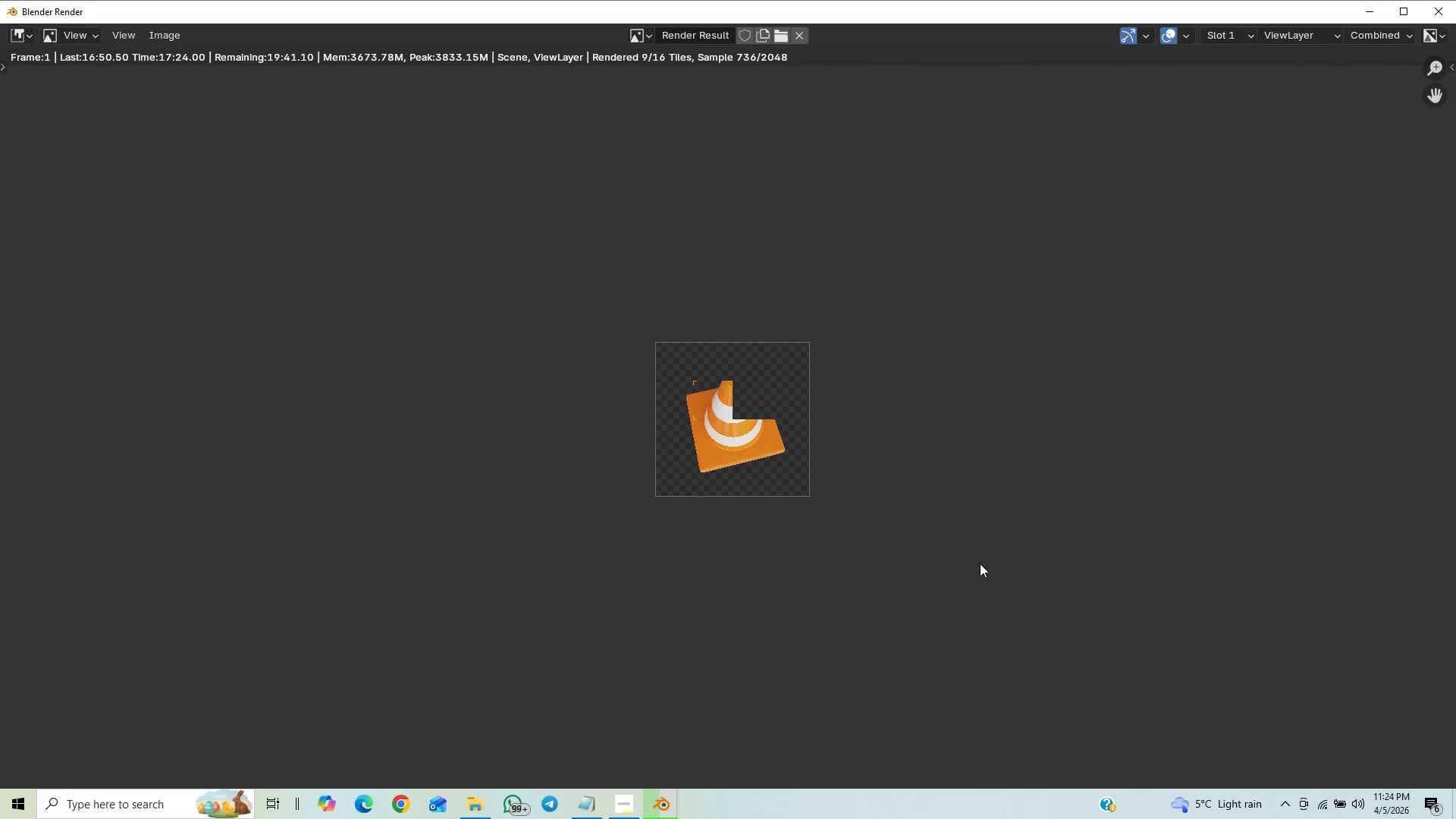 
scroll: coordinate [964, 532], scroll_direction: up, amount: 7.0
 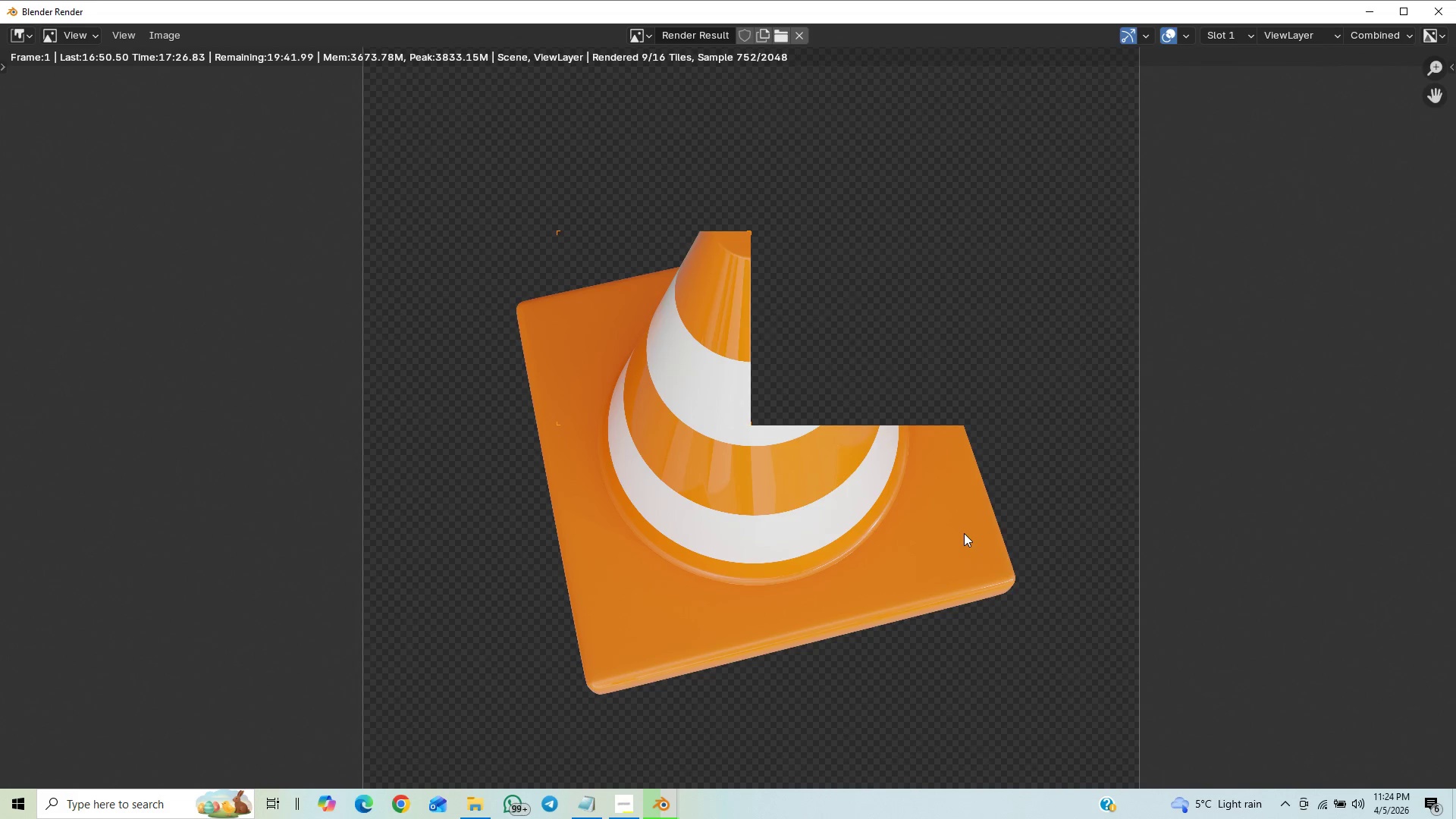 
scroll: coordinate [964, 533], scroll_direction: down, amount: 3.0
 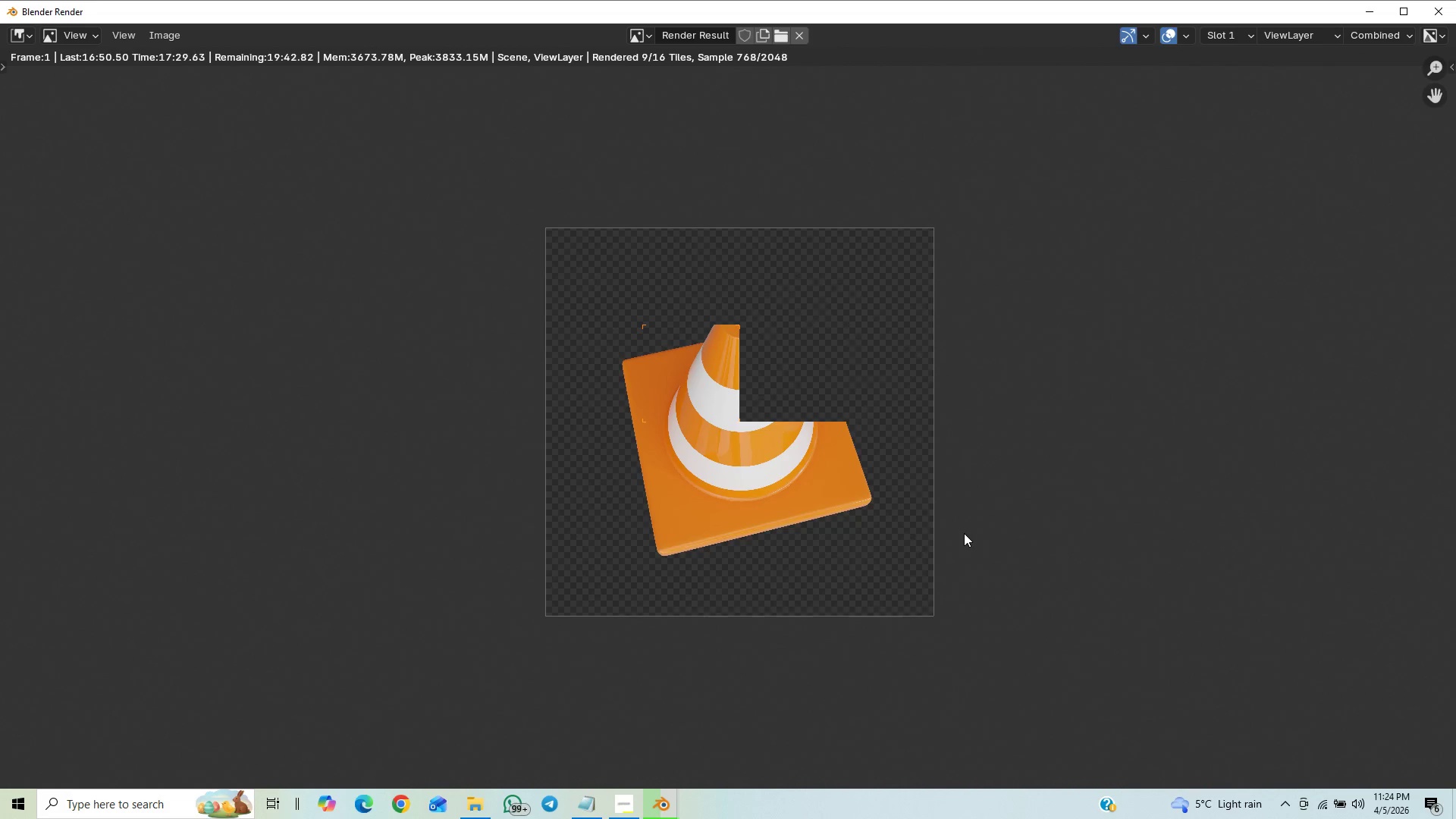 
scroll: coordinate [965, 532], scroll_direction: up, amount: 5.0
 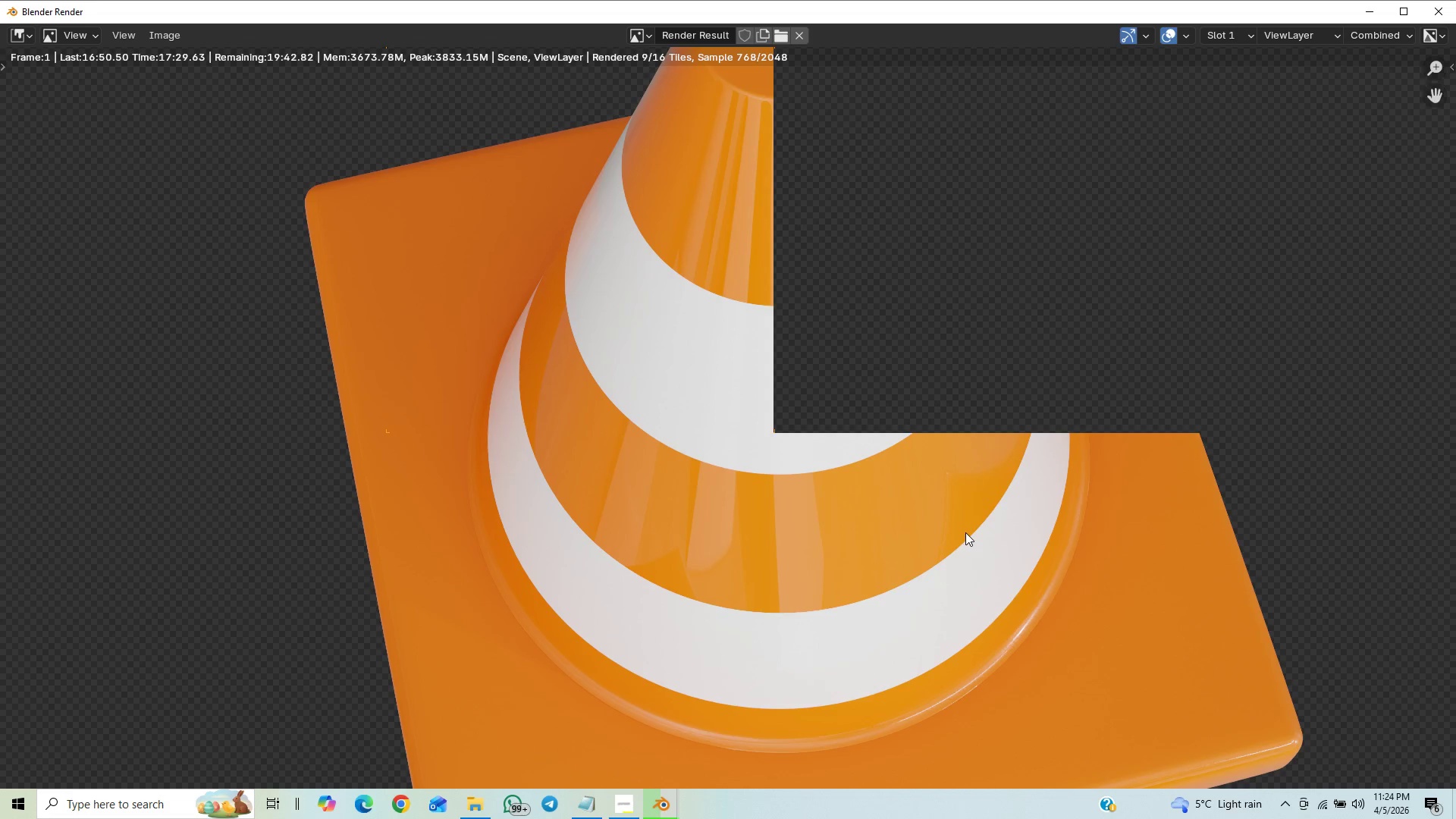 
scroll: coordinate [1059, 365], scroll_direction: down, amount: 6.0
 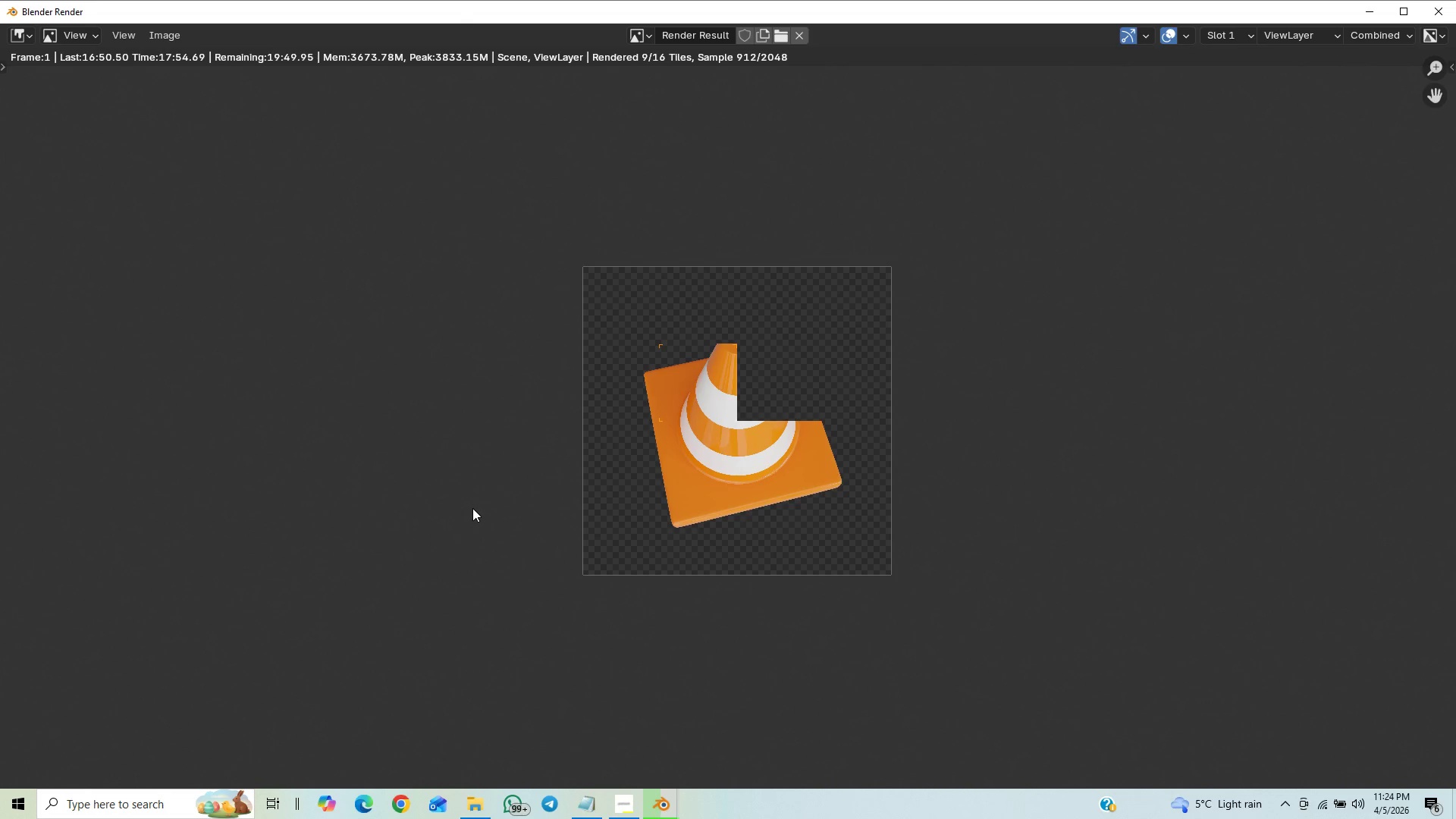 
wait(21.59)
 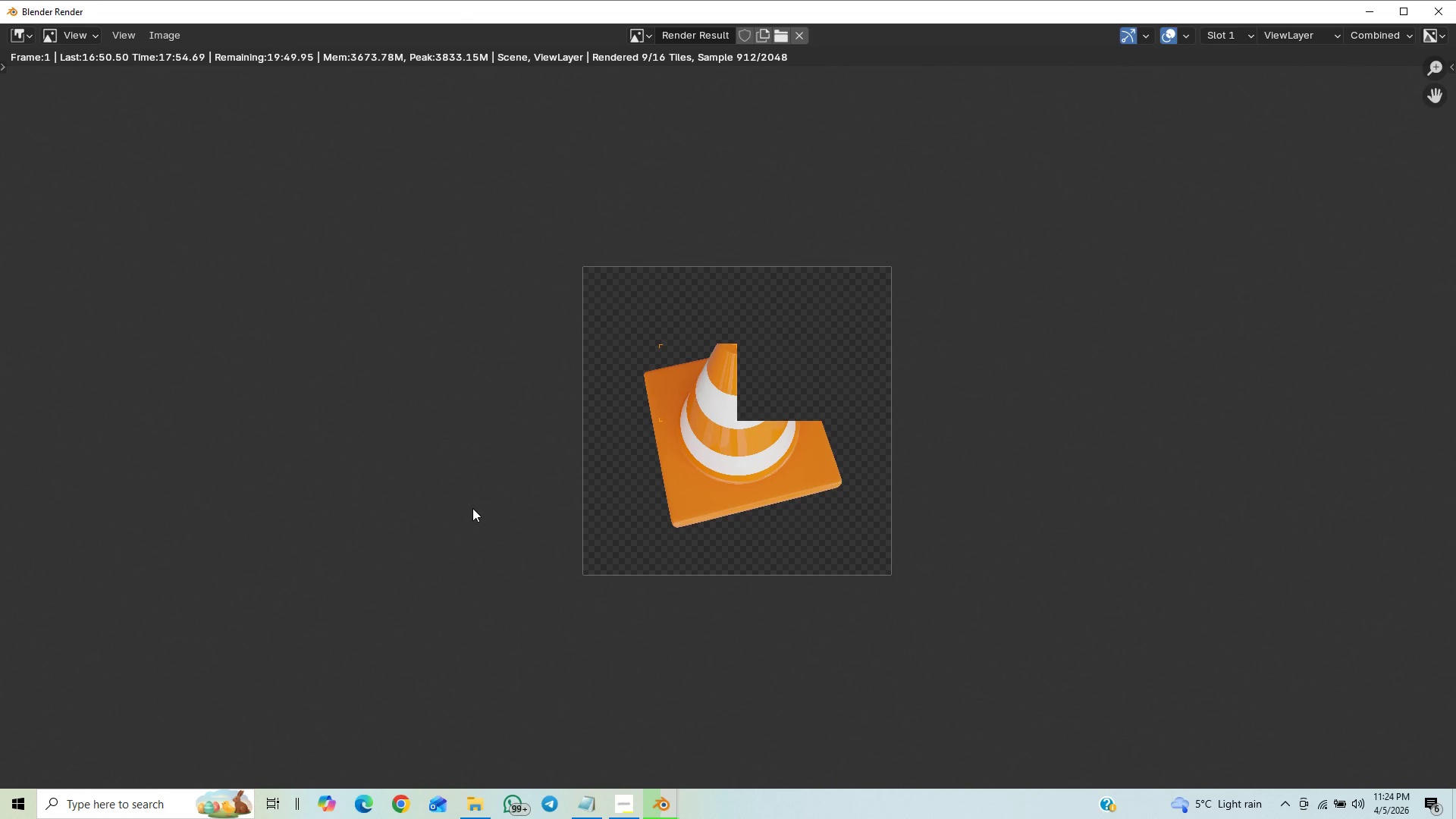 
scroll: coordinate [509, 544], scroll_direction: up, amount: 13.0
 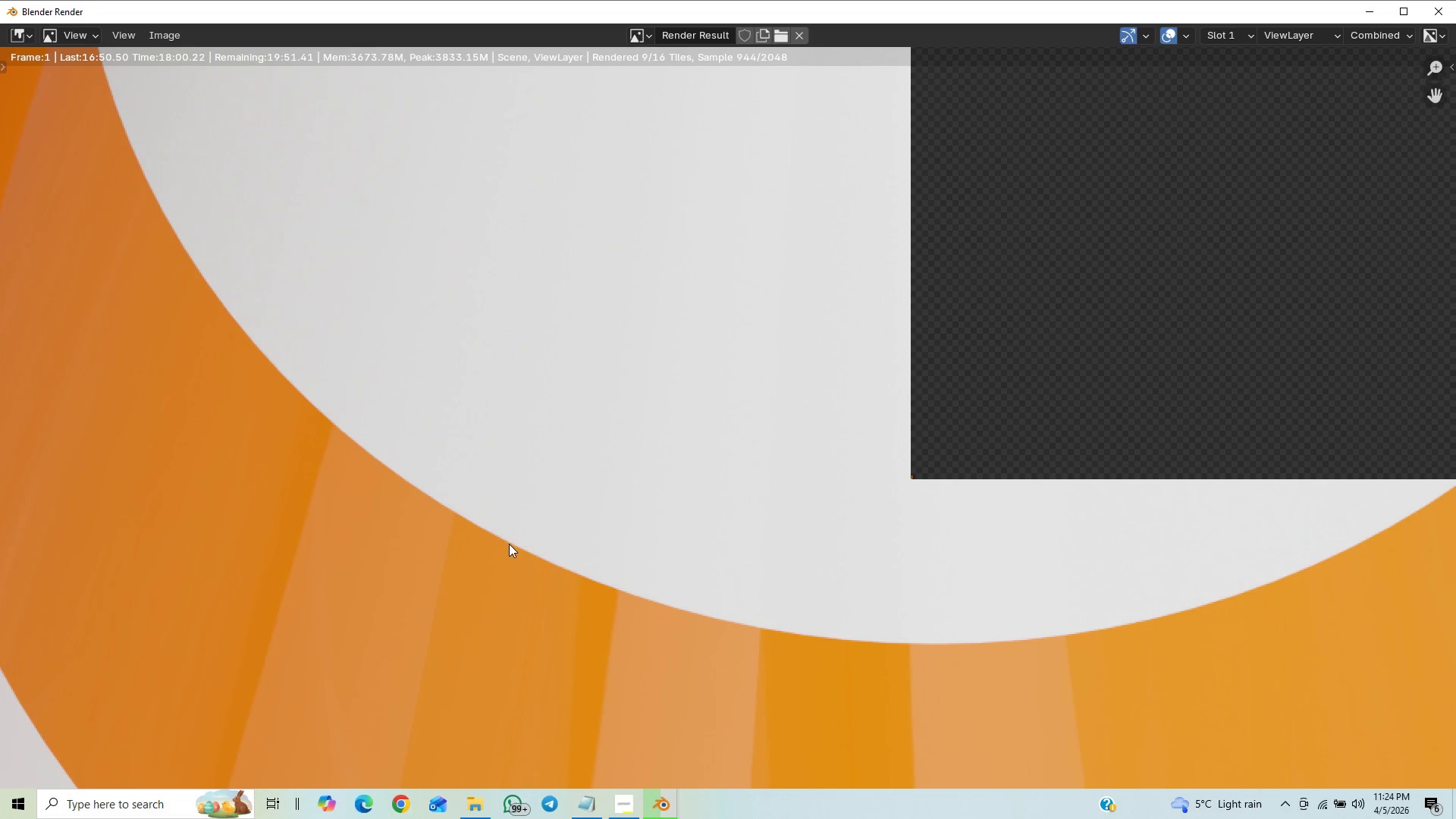 
scroll: coordinate [514, 564], scroll_direction: down, amount: 18.0
 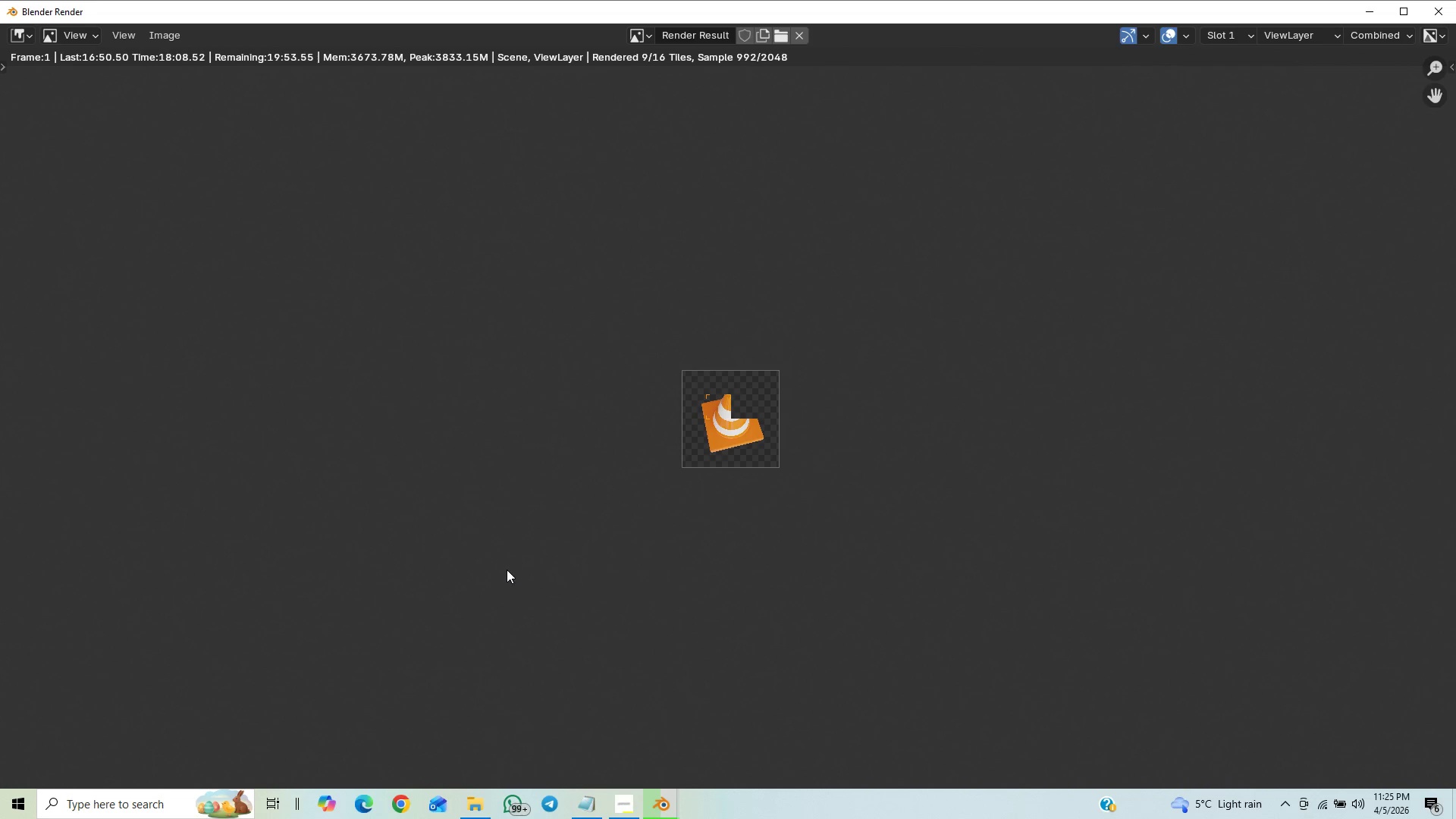 
scroll: coordinate [610, 570], scroll_direction: up, amount: 10.0
 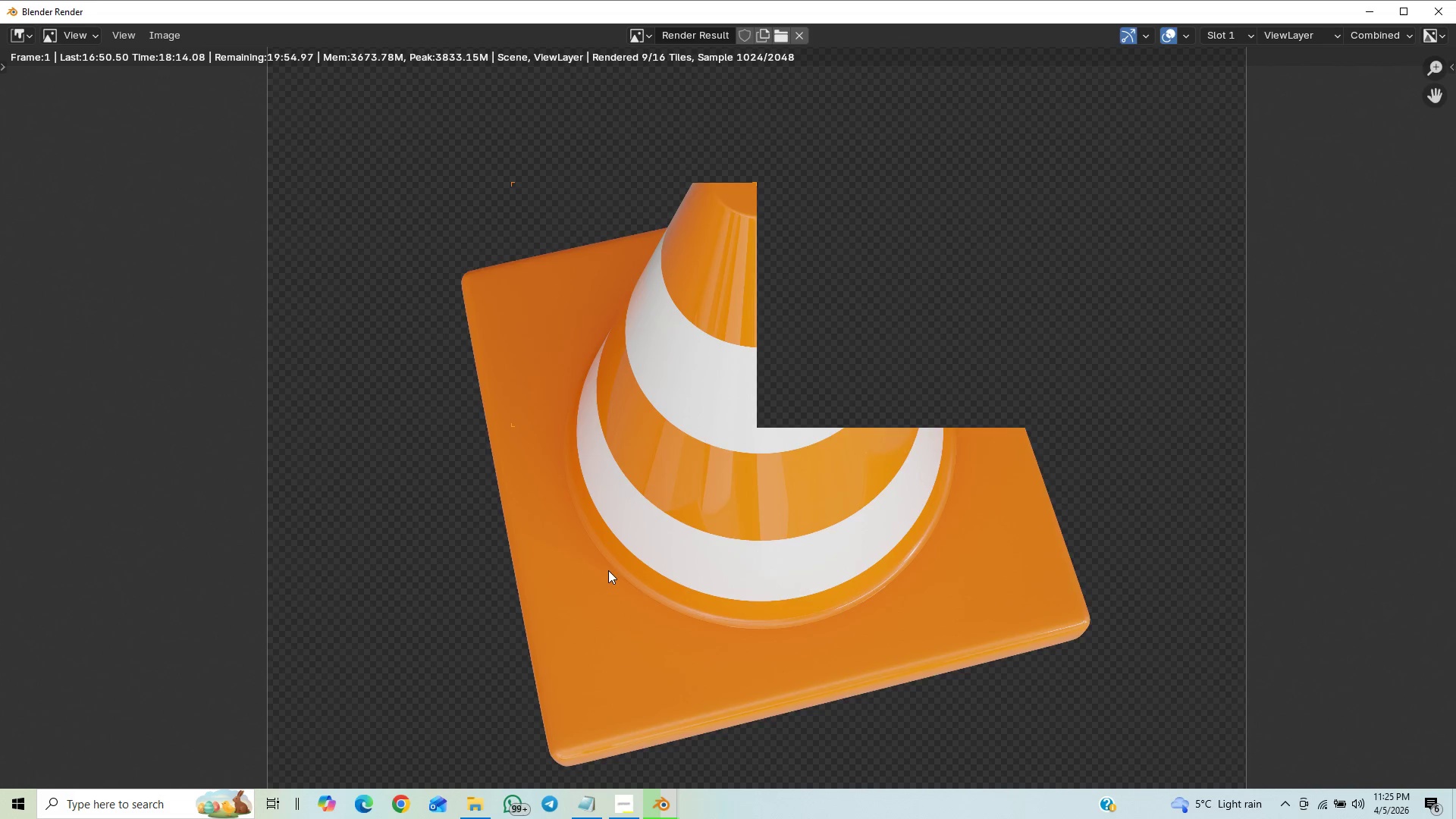 
scroll: coordinate [681, 663], scroll_direction: down, amount: 9.0
 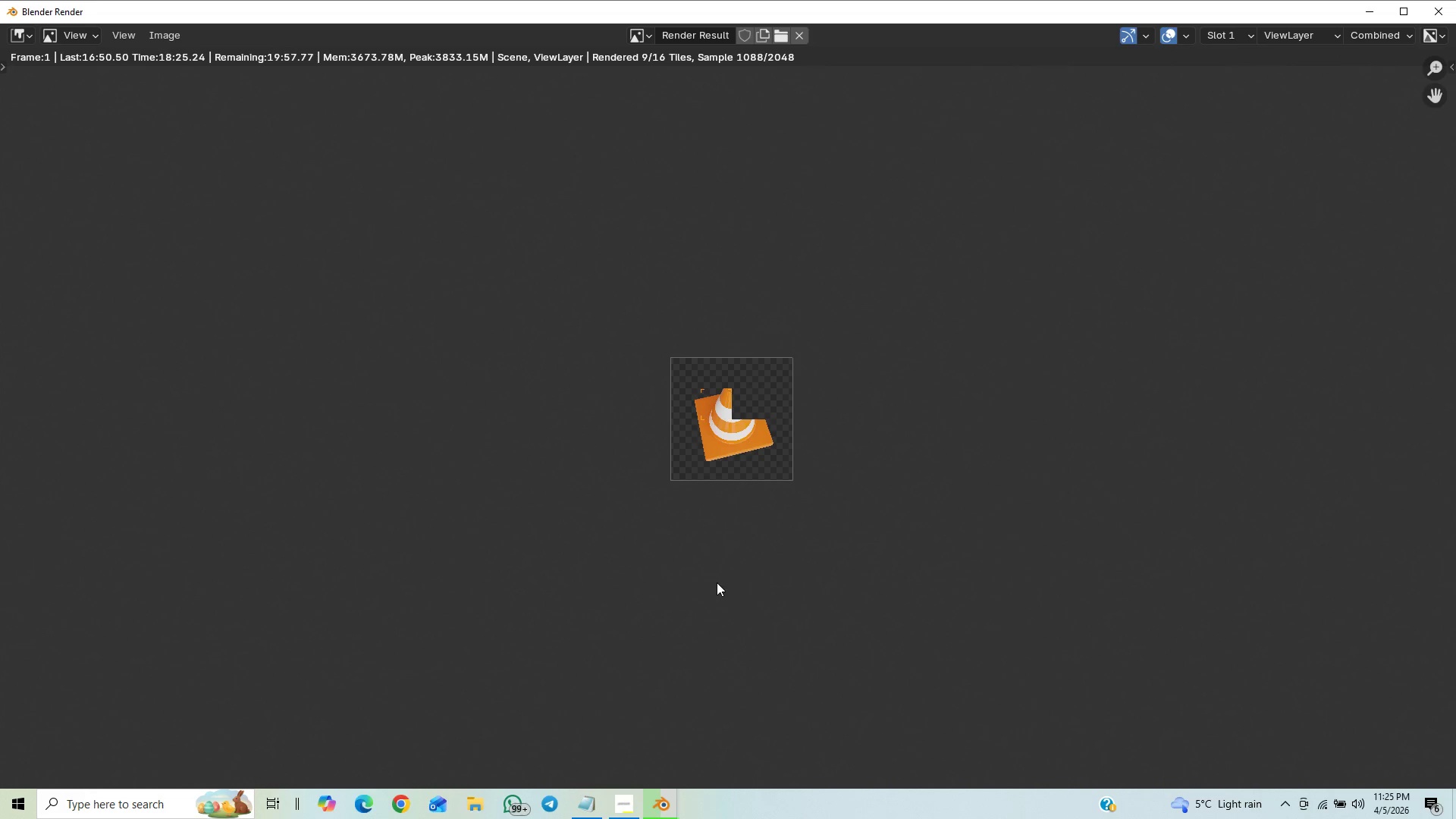 
scroll: coordinate [706, 578], scroll_direction: up, amount: 2.0
 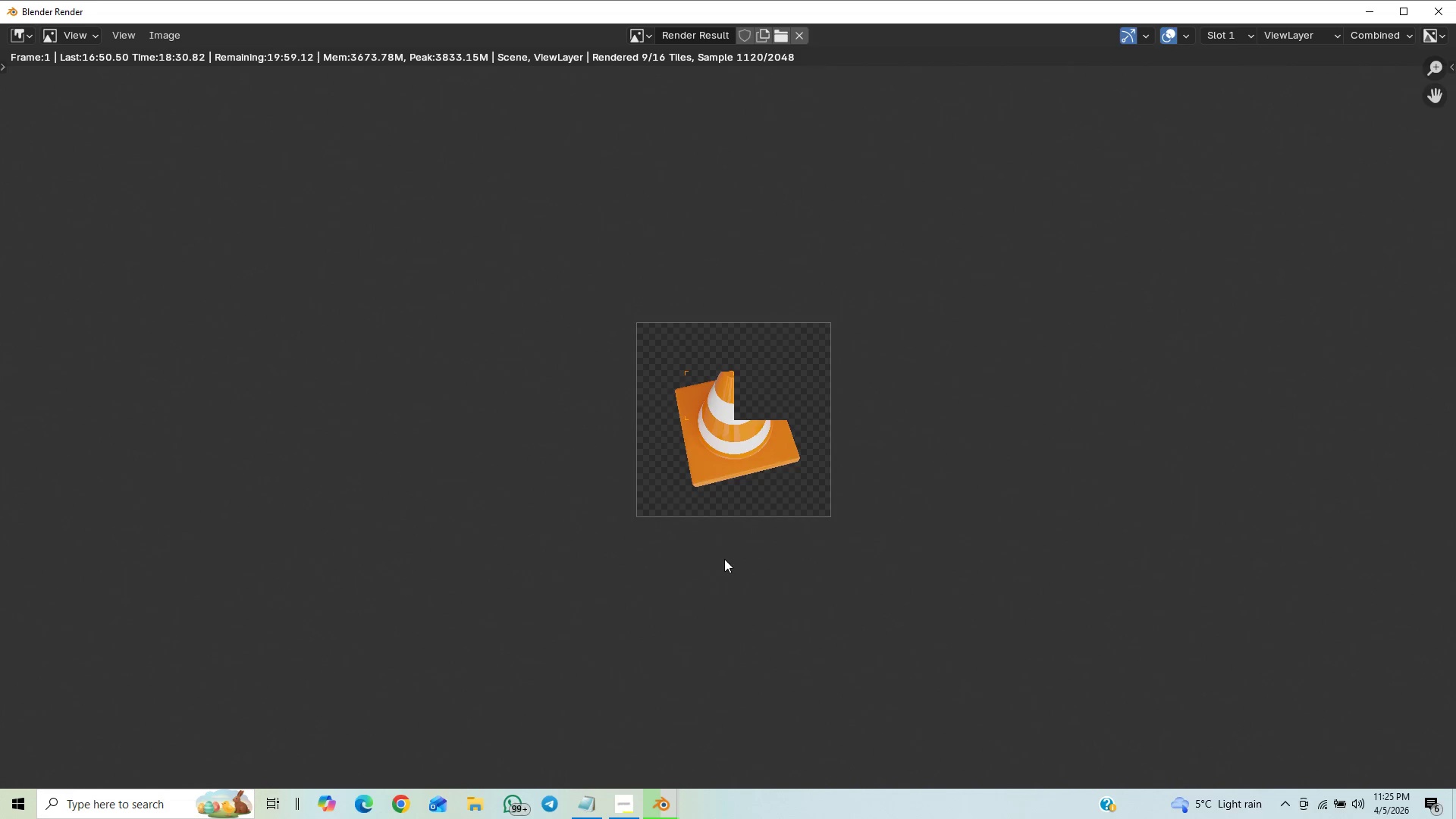 
scroll: coordinate [724, 559], scroll_direction: down, amount: 1.0
 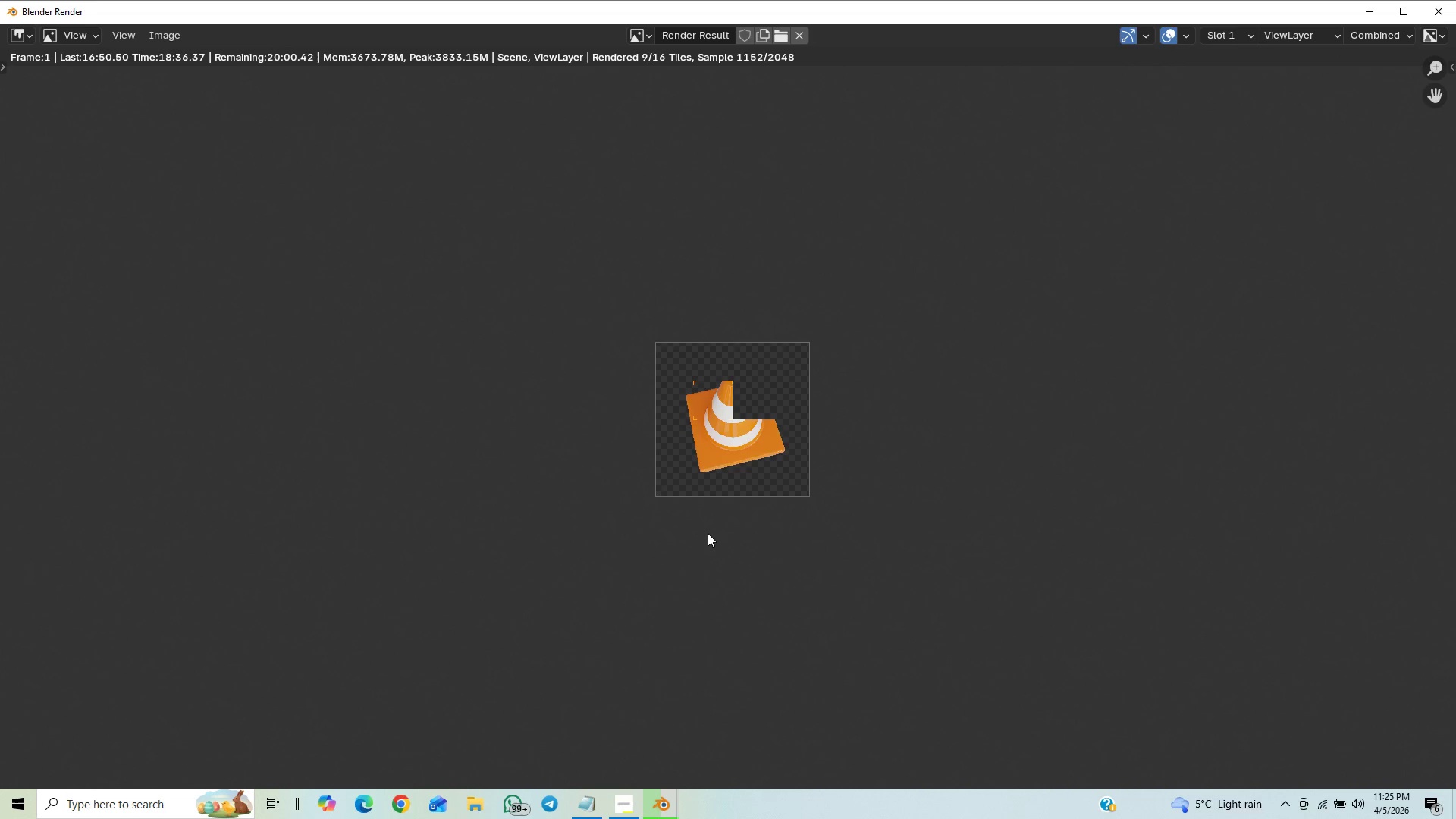 
wait(8.19)
 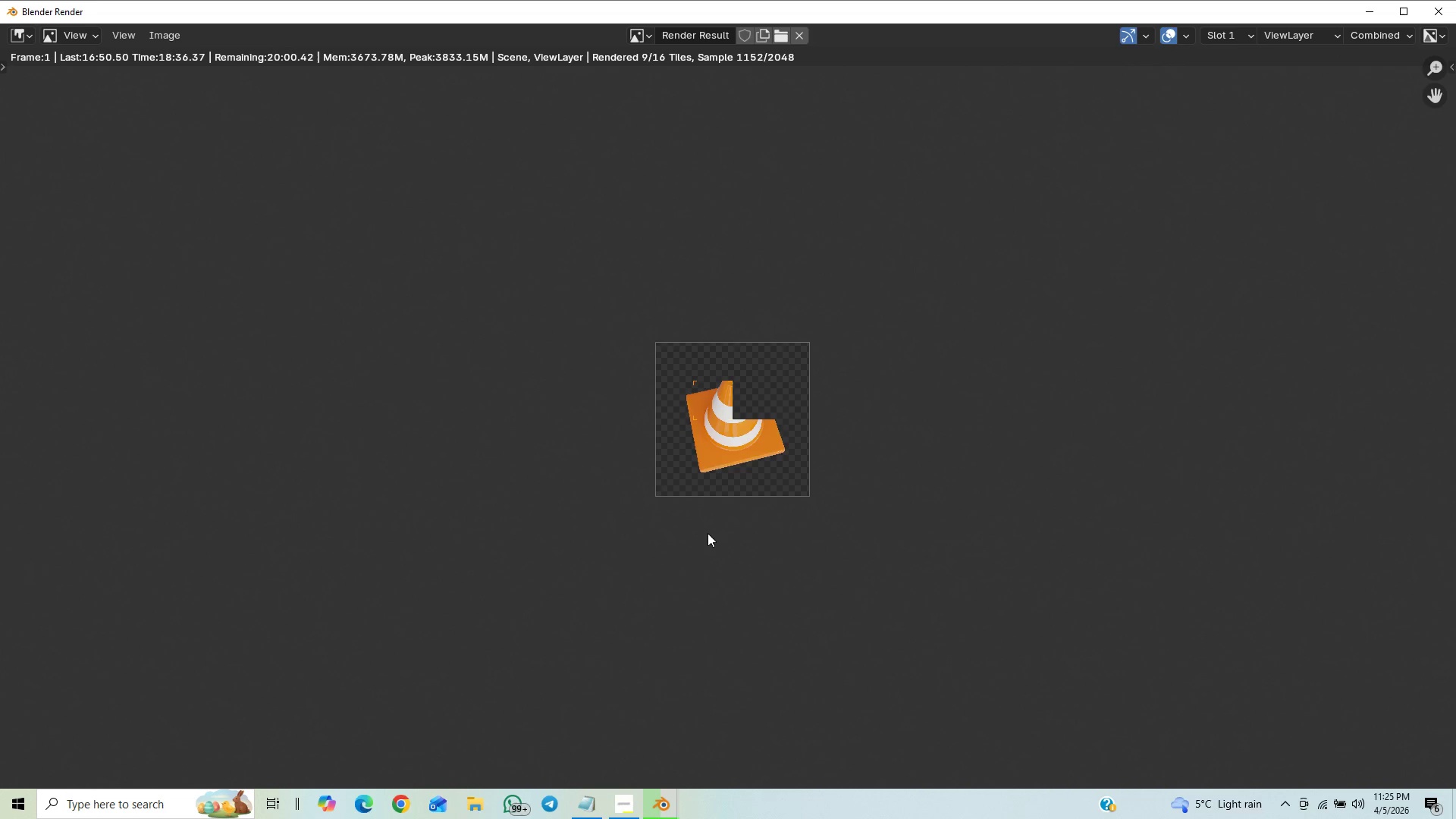 
scroll: coordinate [530, 511], scroll_direction: up, amount: 9.0
 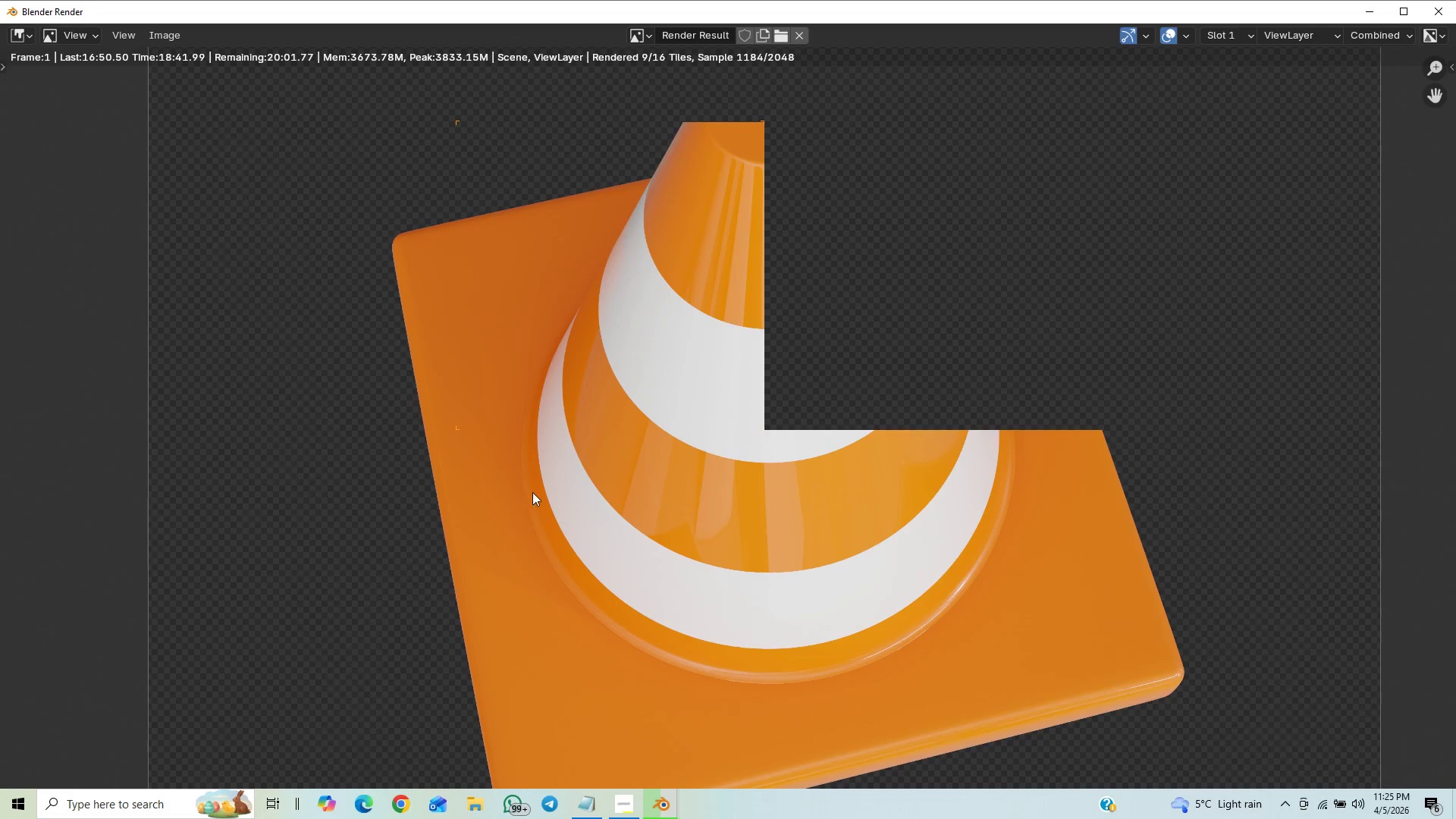 
scroll: coordinate [554, 525], scroll_direction: down, amount: 7.0
 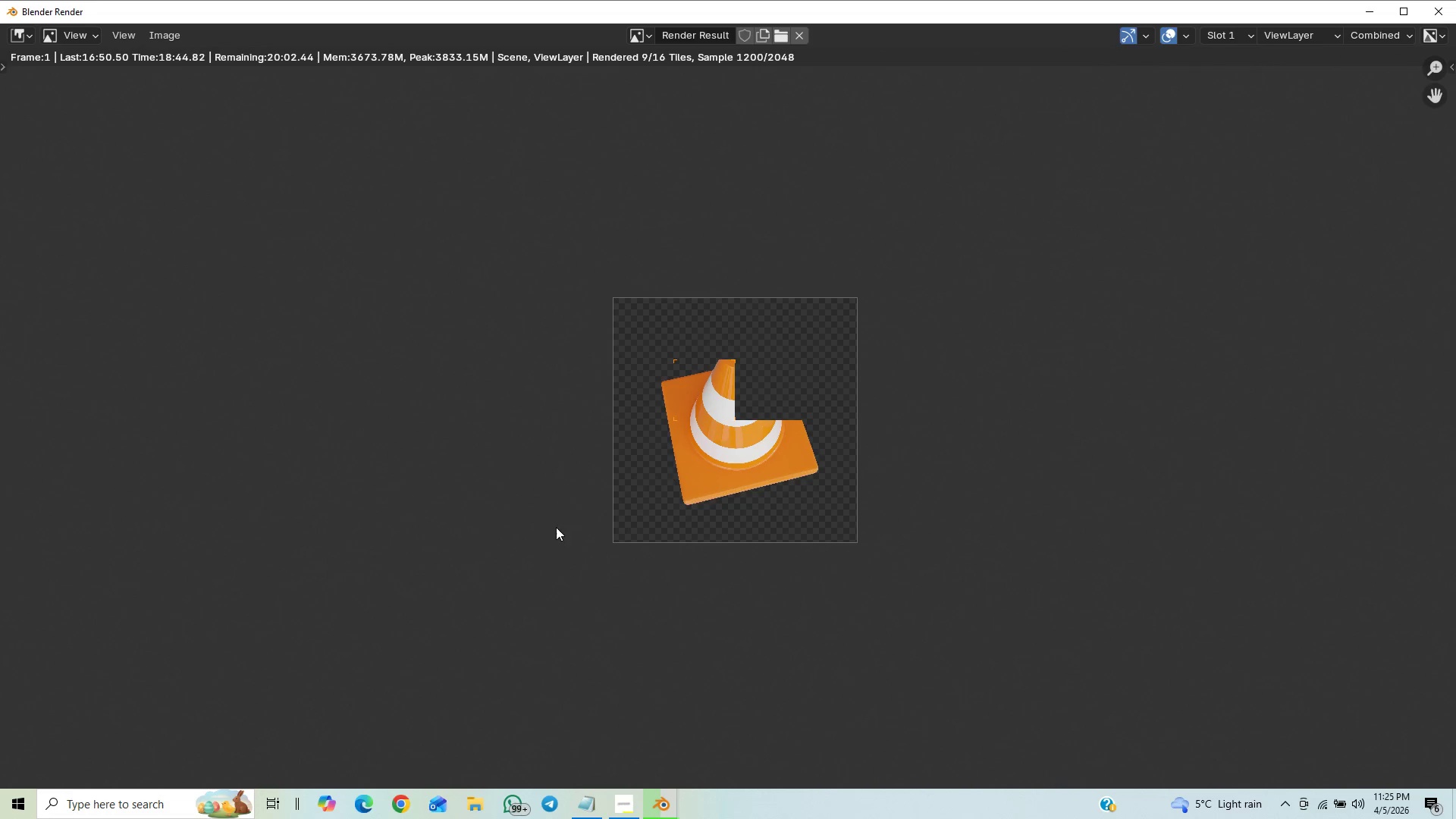 
scroll: coordinate [623, 465], scroll_direction: up, amount: 4.0
 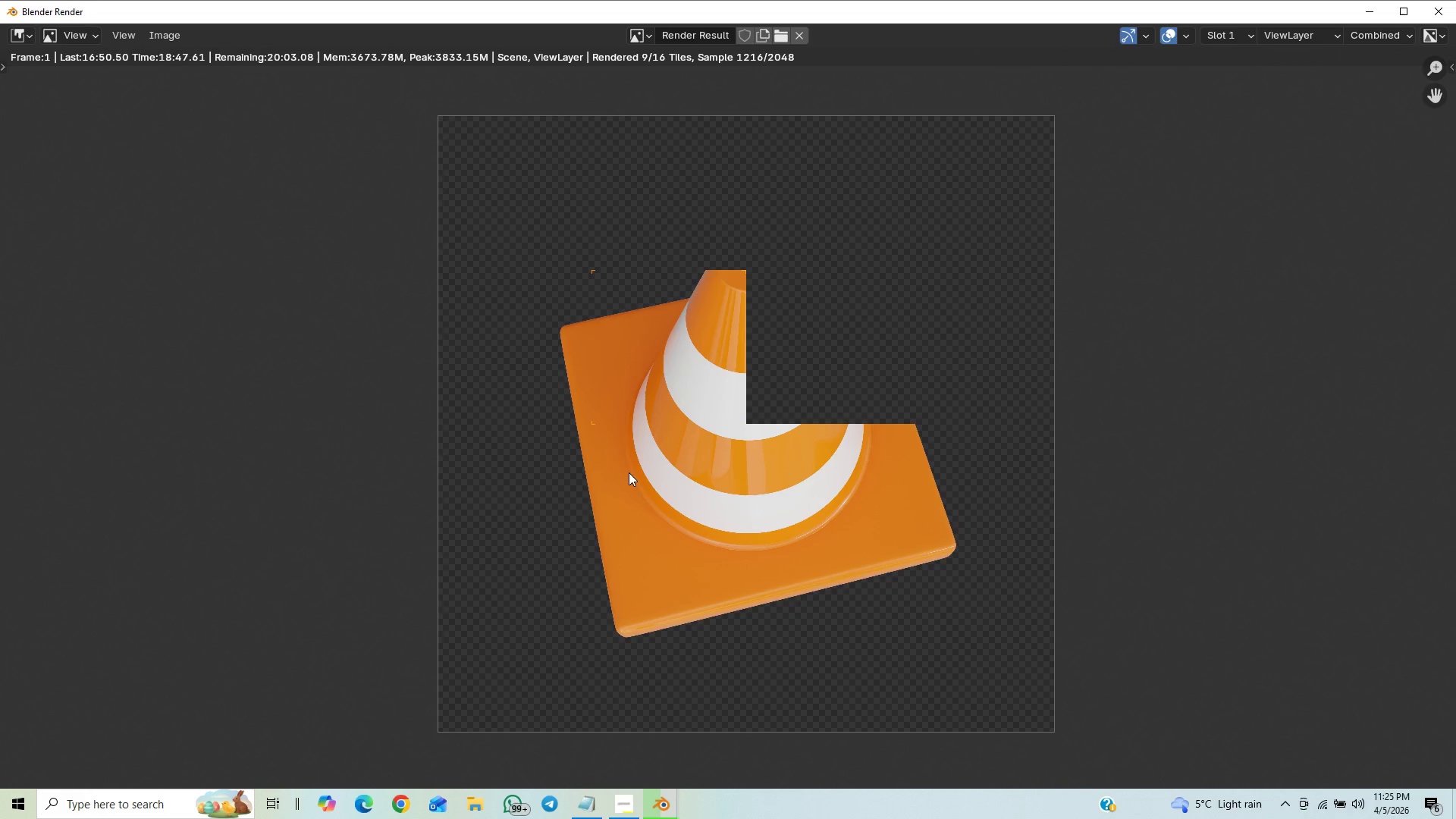 
scroll: coordinate [649, 498], scroll_direction: down, amount: 4.0
 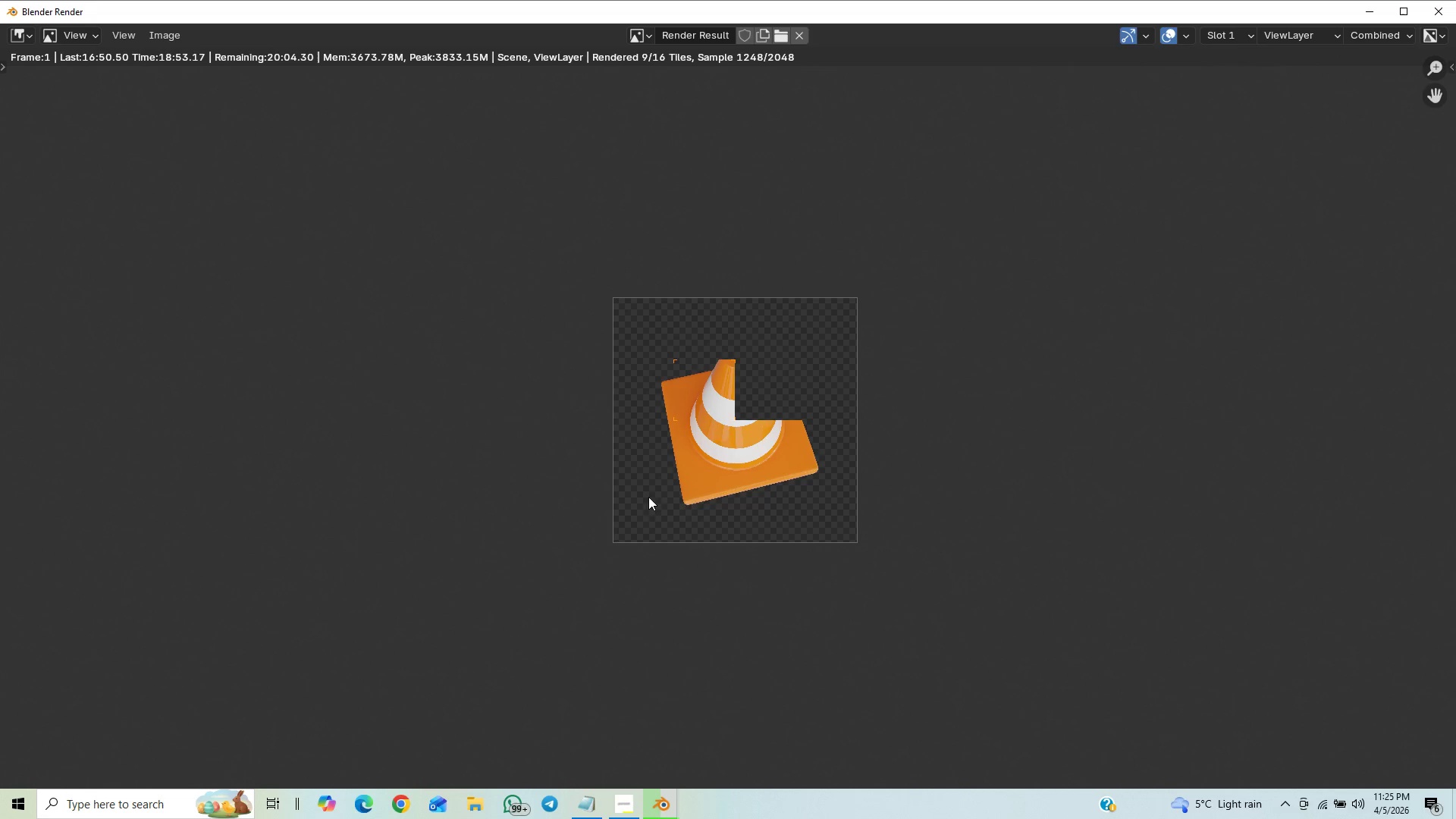 
scroll: coordinate [650, 433], scroll_direction: up, amount: 2.0
 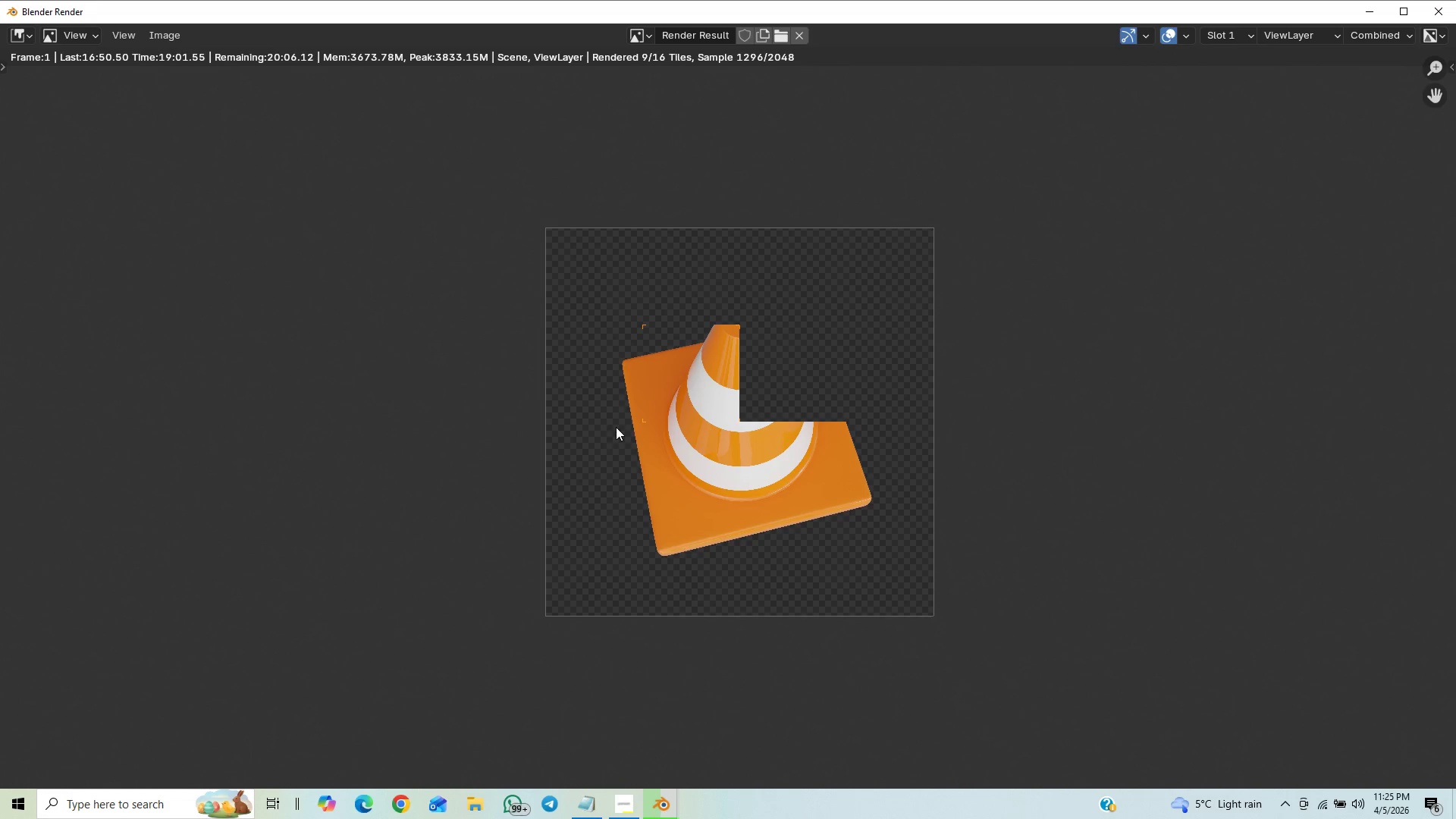 
wait(5.96)
 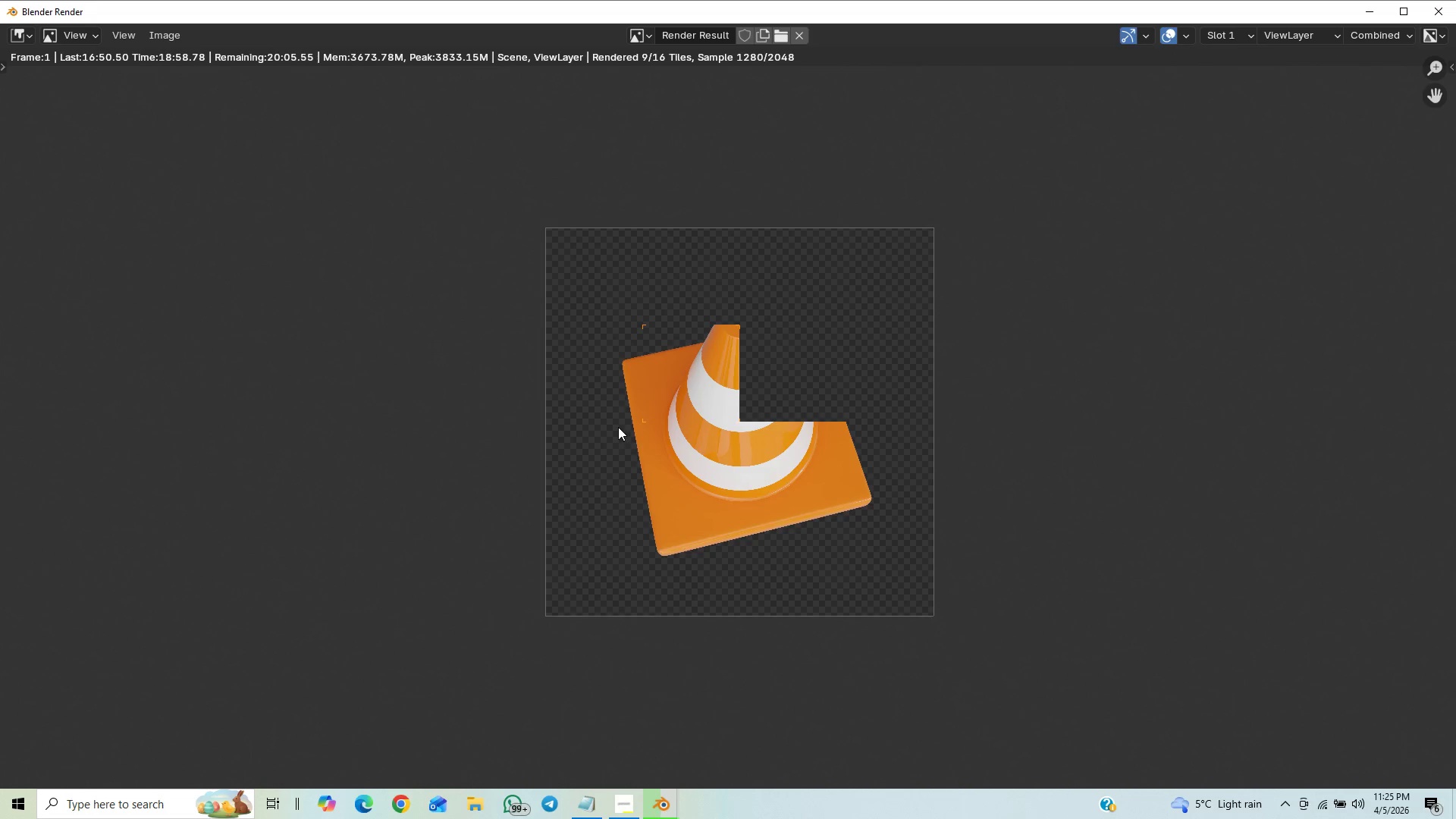 
scroll: coordinate [649, 513], scroll_direction: down, amount: 6.0
 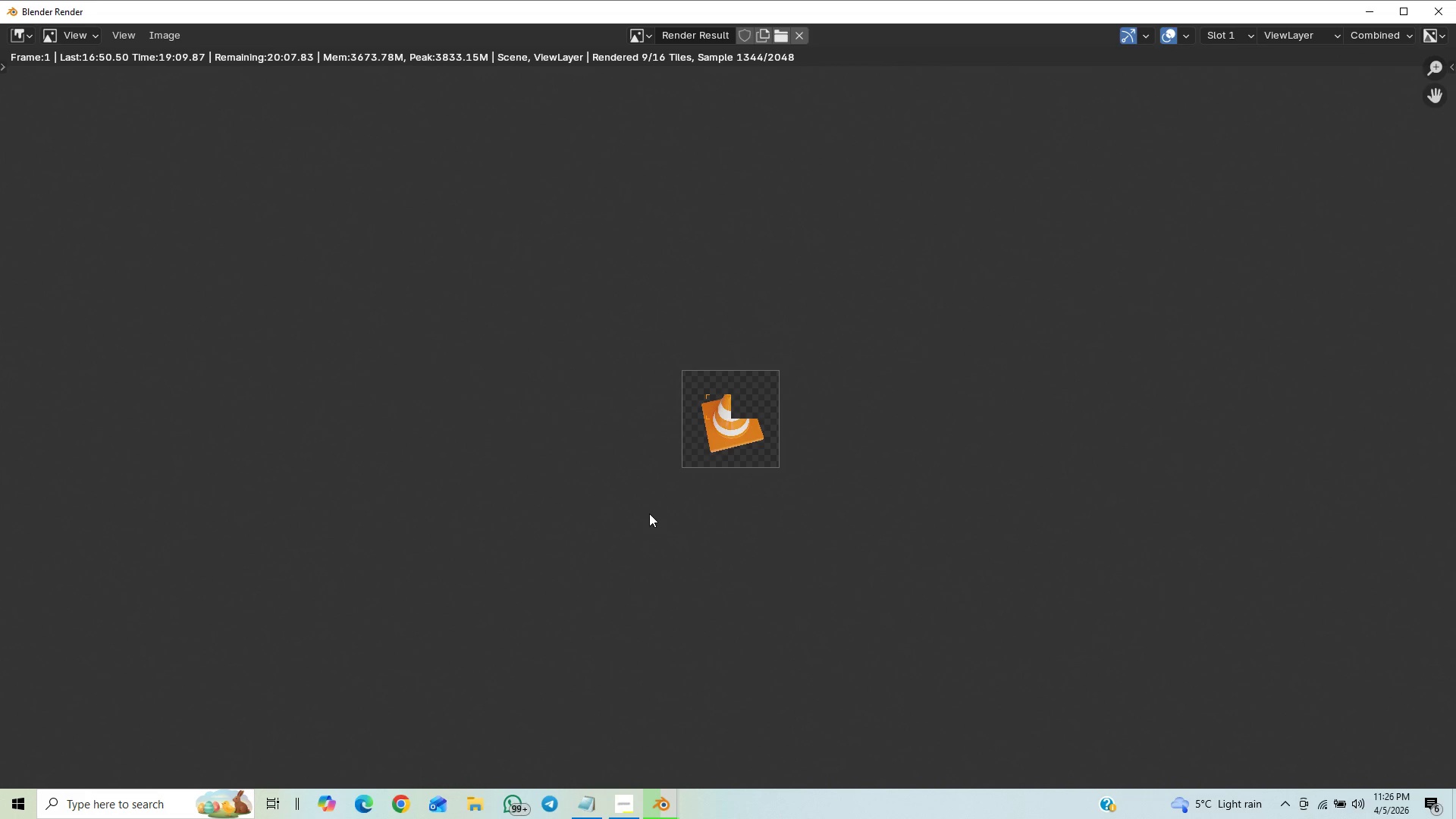 
scroll: coordinate [657, 515], scroll_direction: down, amount: 2.0
 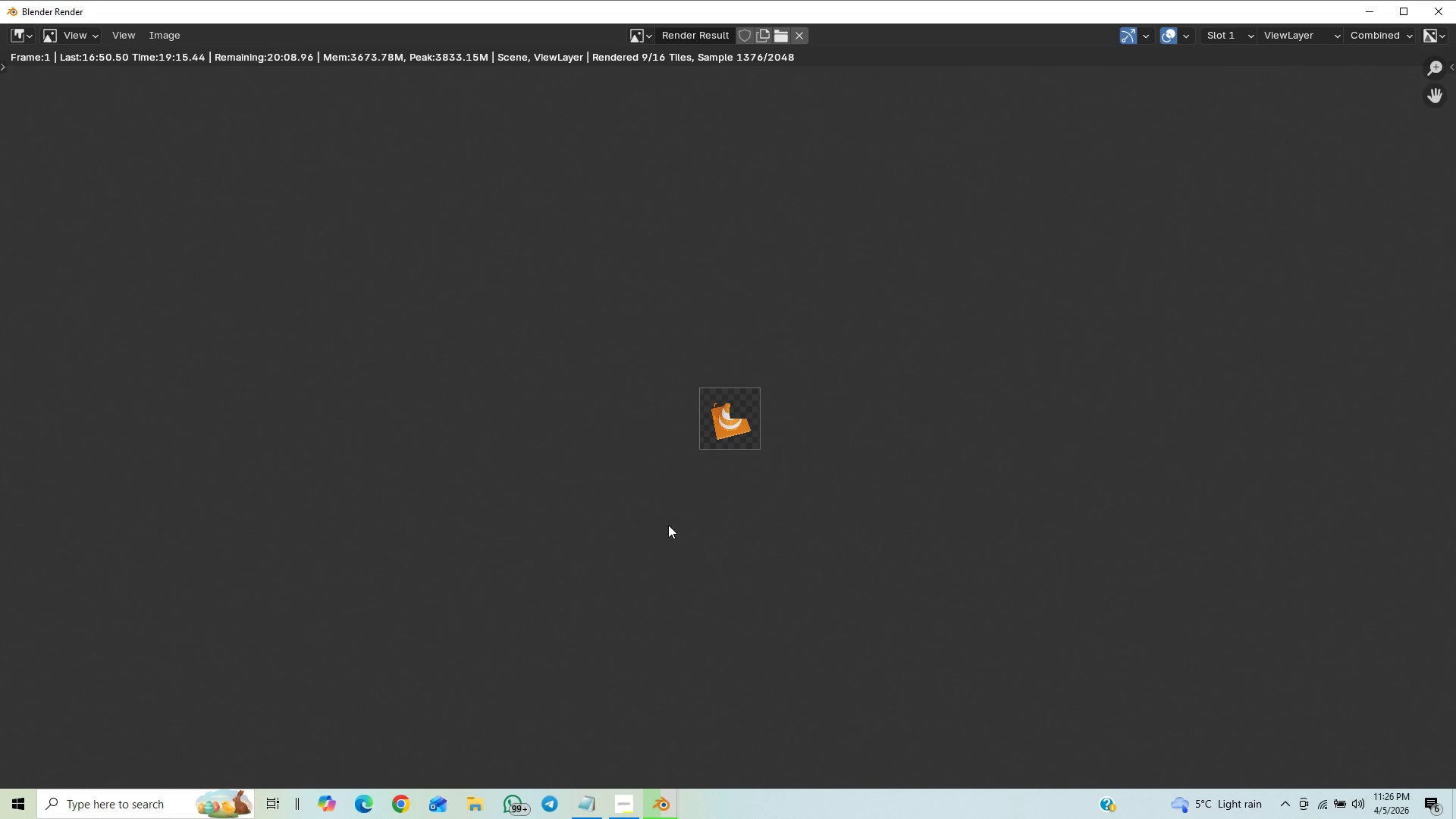 
scroll: coordinate [752, 522], scroll_direction: up, amount: 11.0
 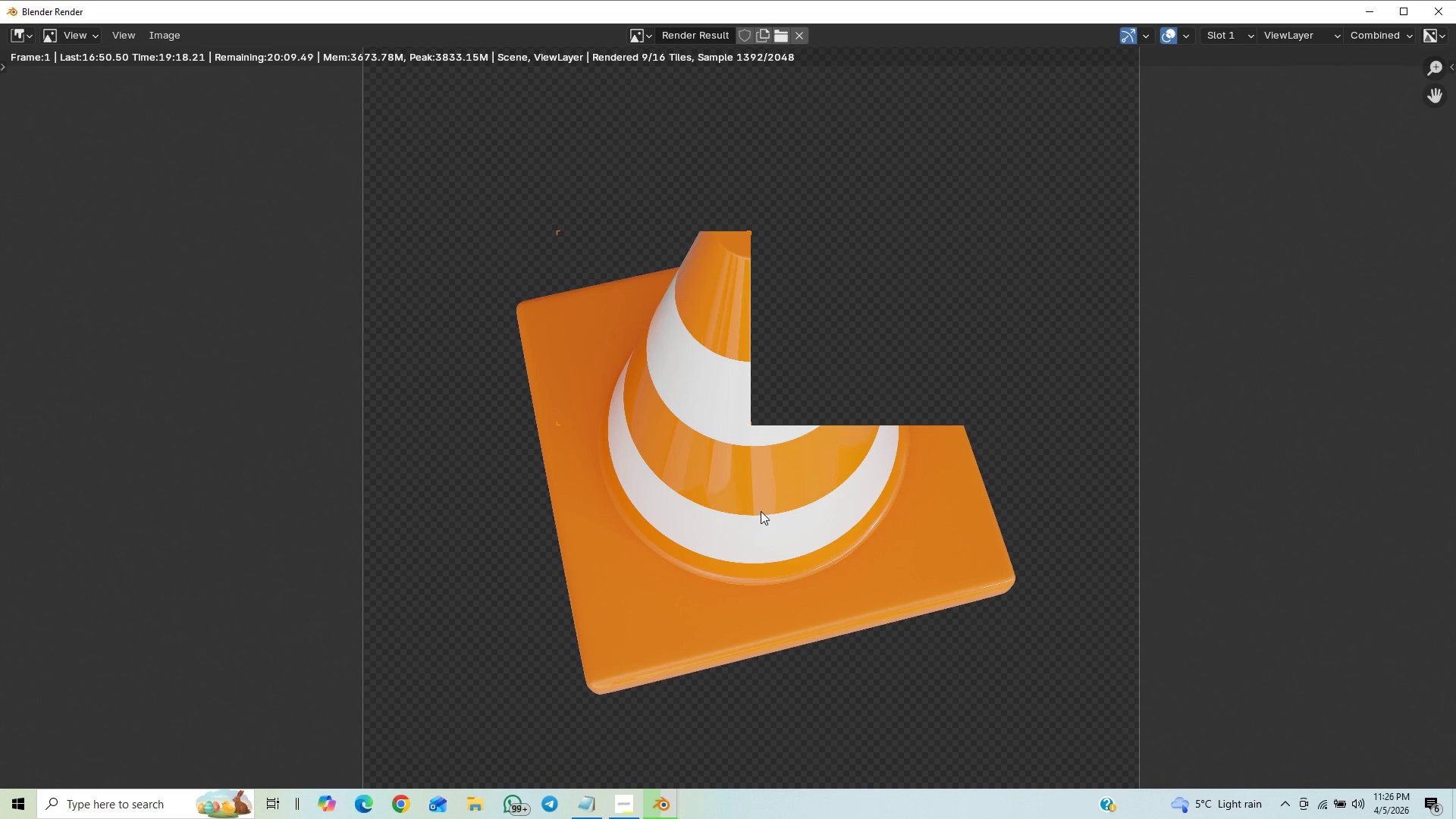 
scroll: coordinate [761, 511], scroll_direction: down, amount: 1.0
 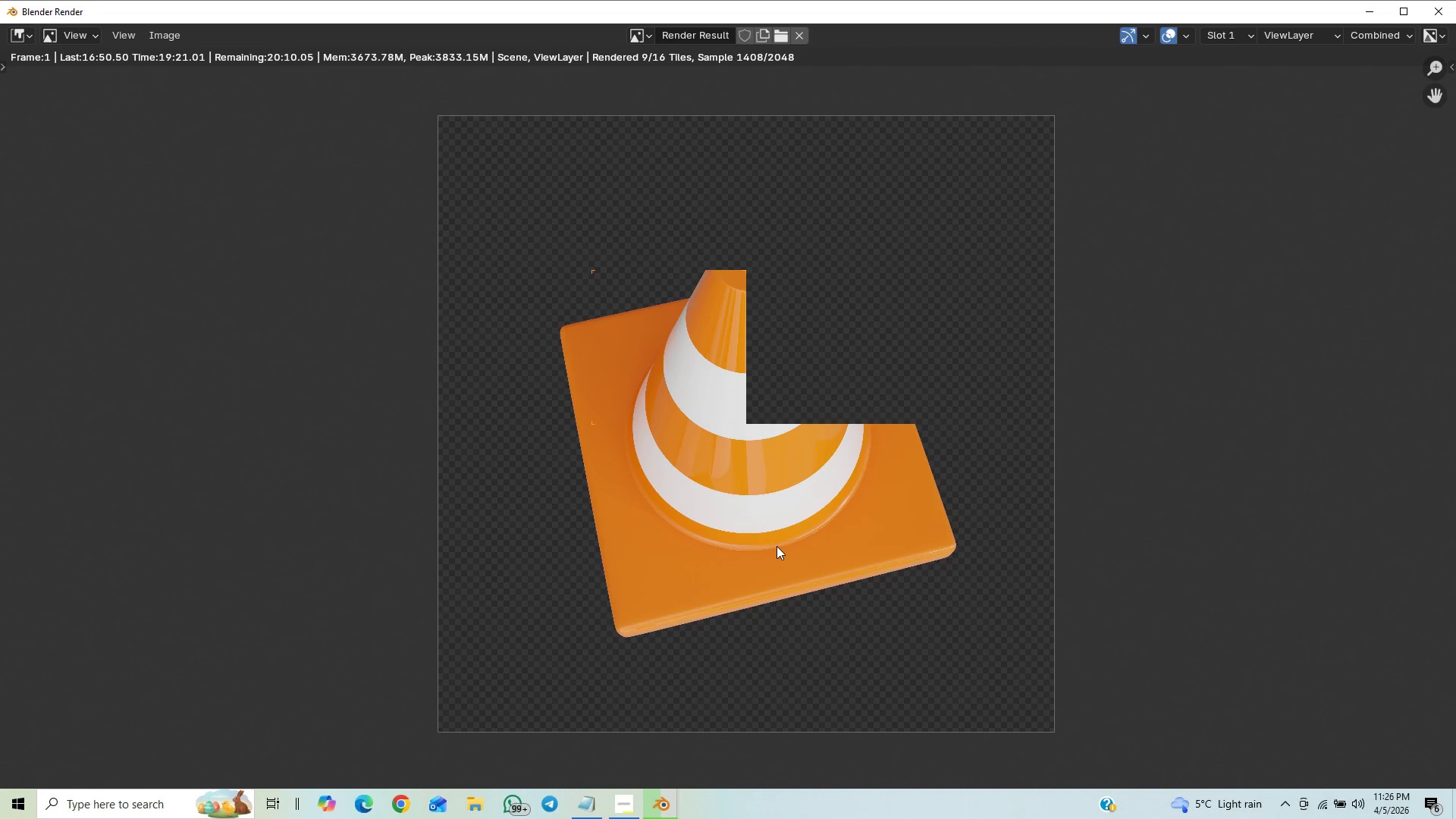 
scroll: coordinate [781, 531], scroll_direction: up, amount: 6.0
 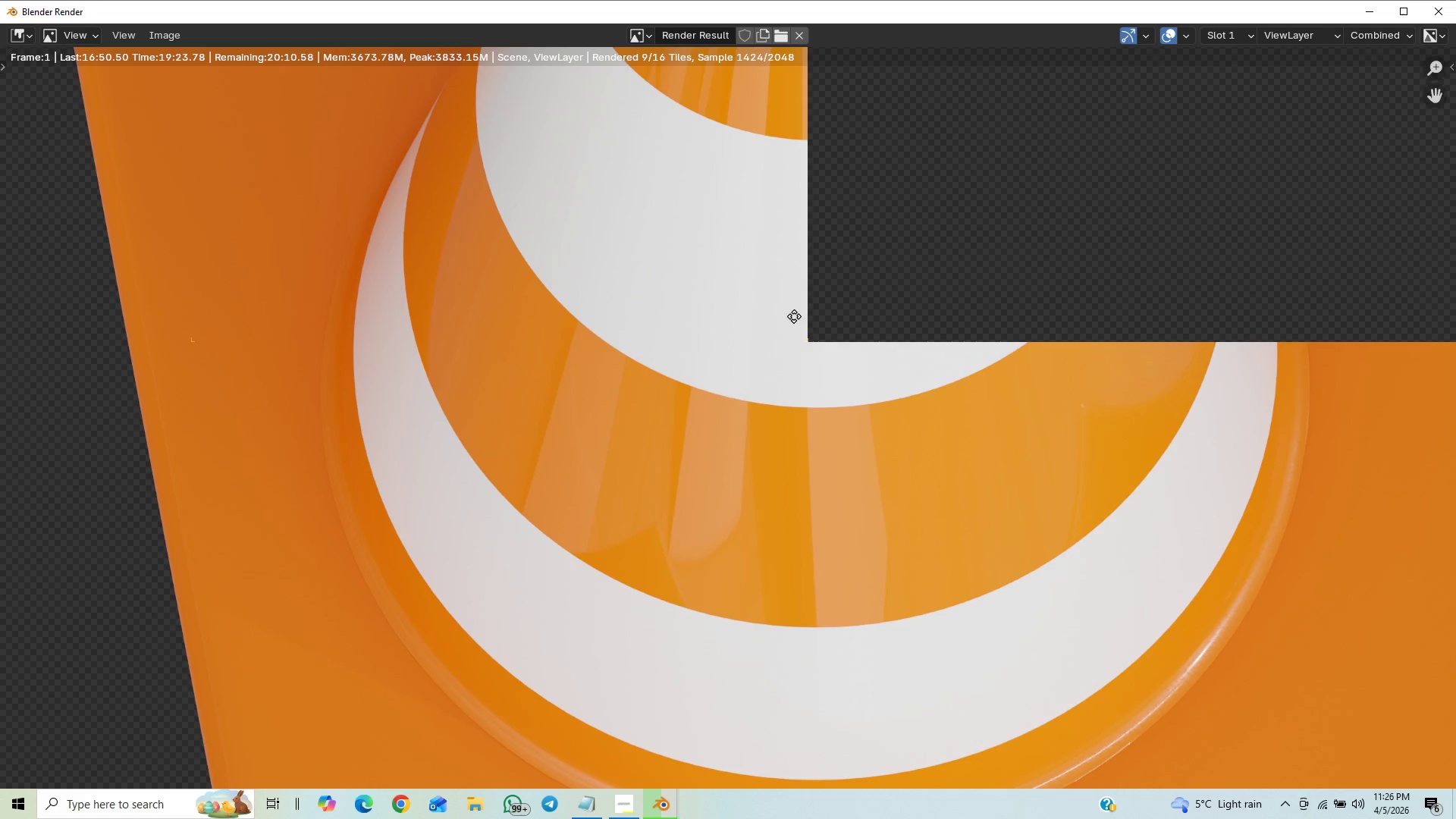 
scroll: coordinate [805, 354], scroll_direction: down, amount: 18.0
 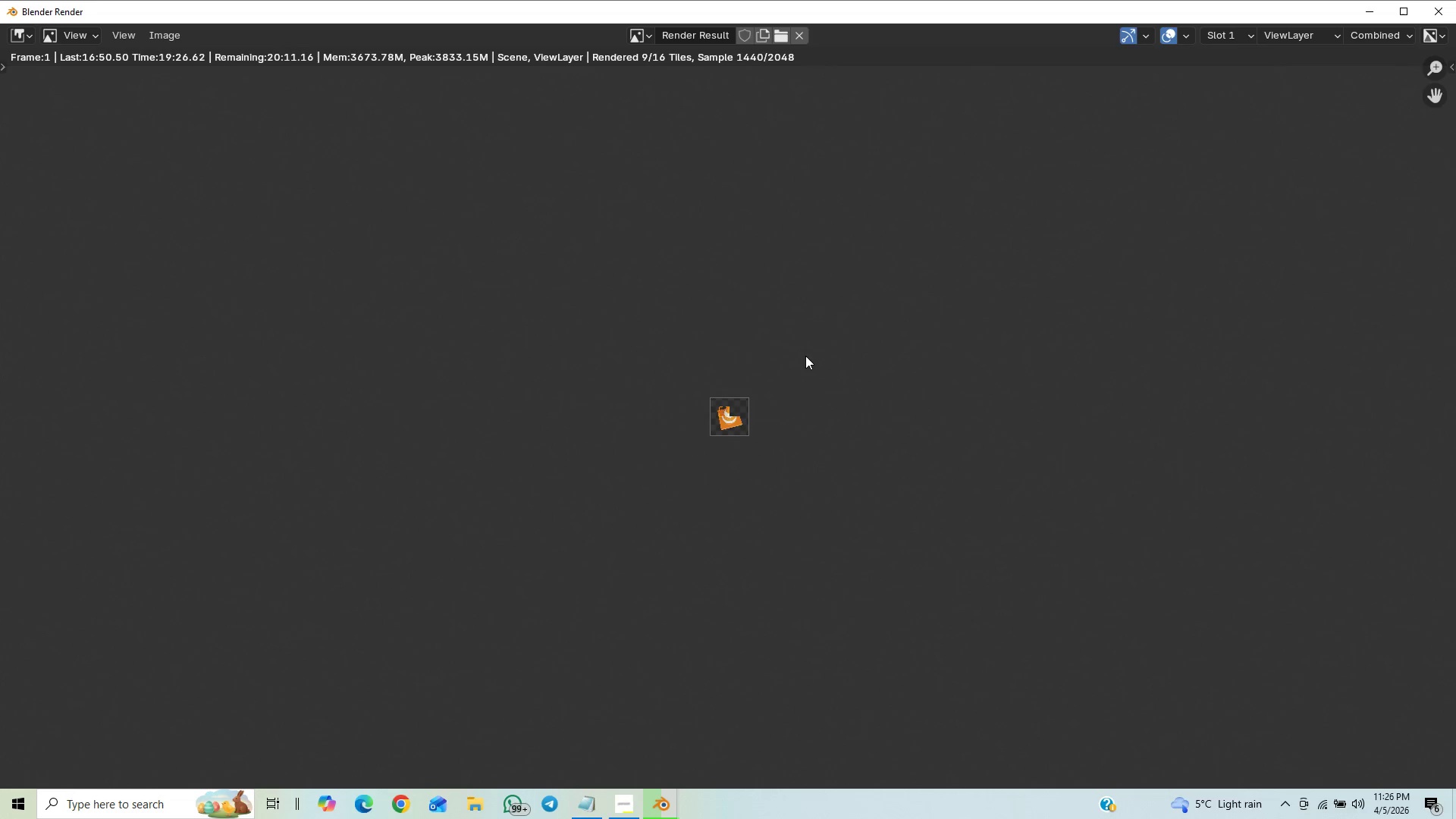 
scroll: coordinate [805, 356], scroll_direction: up, amount: 8.0
 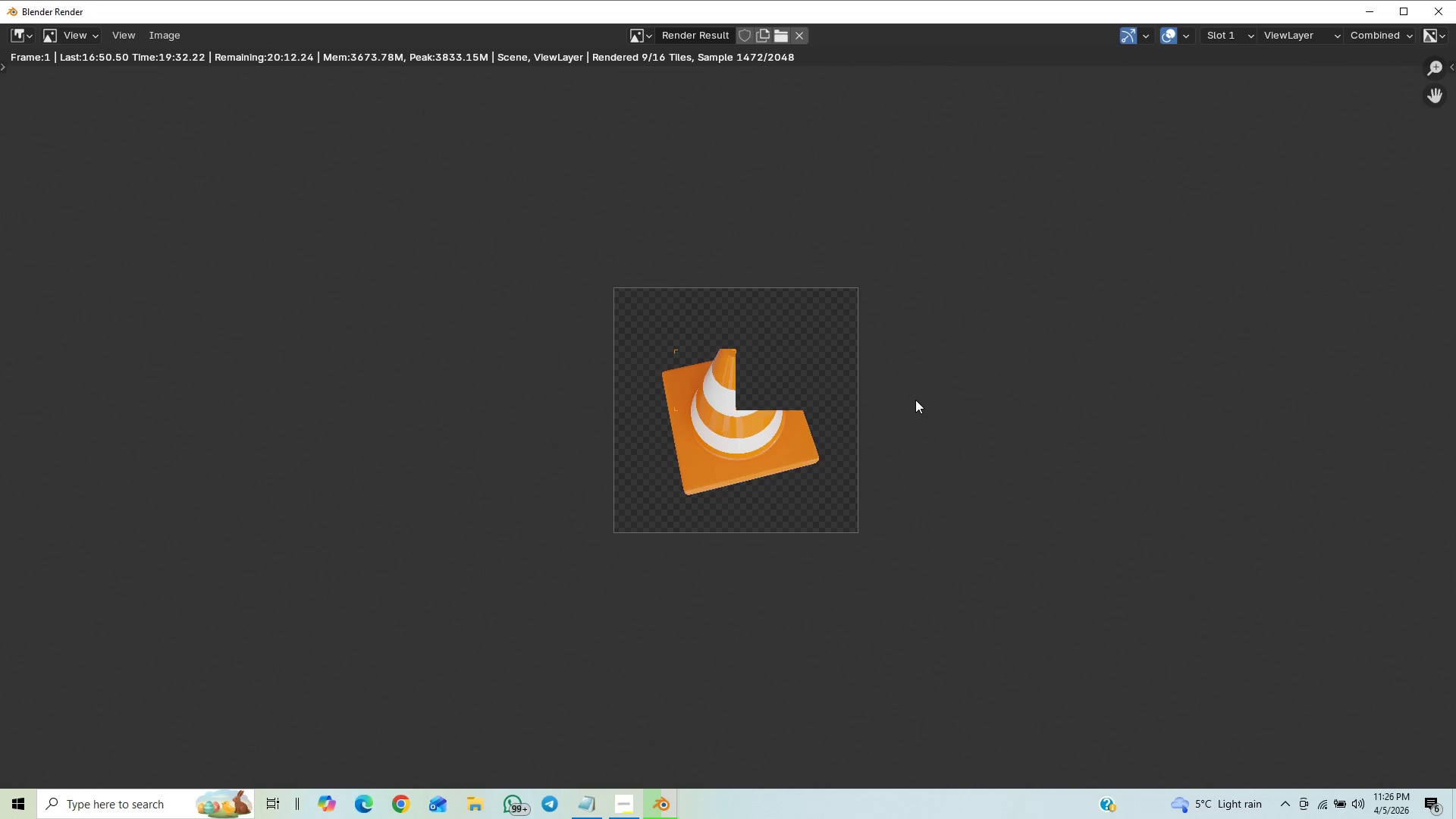 
wait(6.68)
 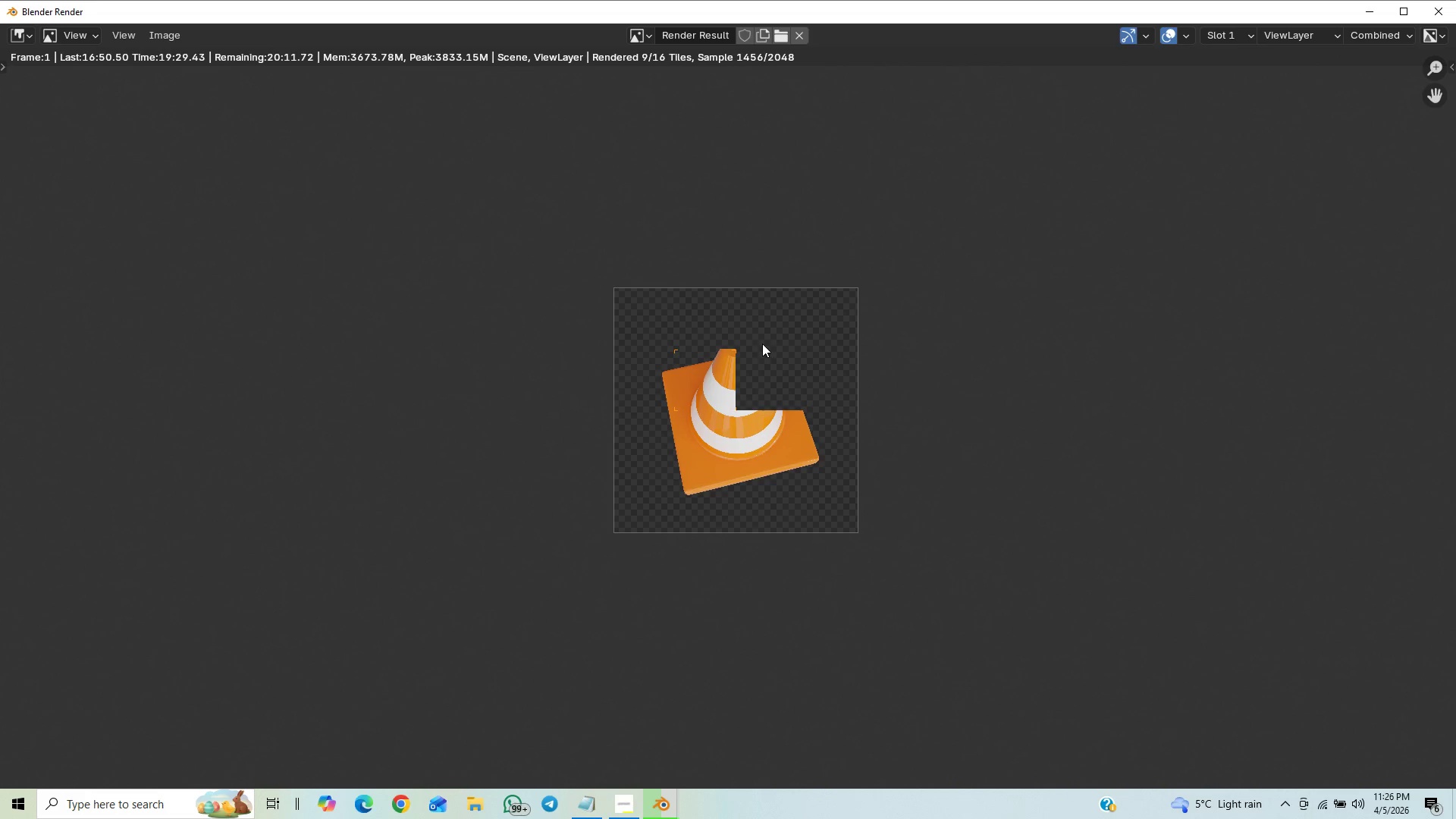 
scroll: coordinate [825, 397], scroll_direction: up, amount: 5.0
 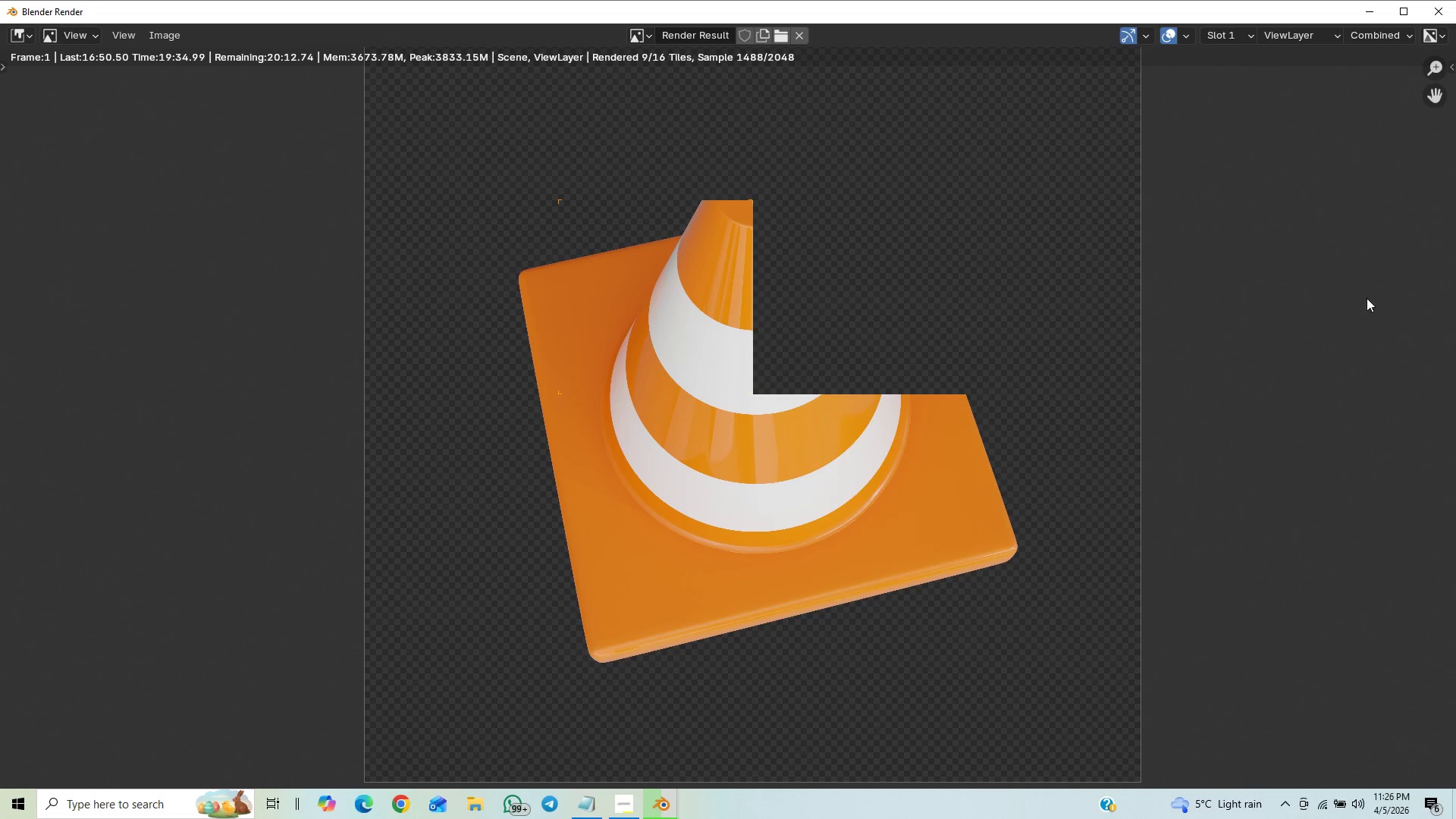 
scroll: coordinate [1001, 445], scroll_direction: down, amount: 5.0
 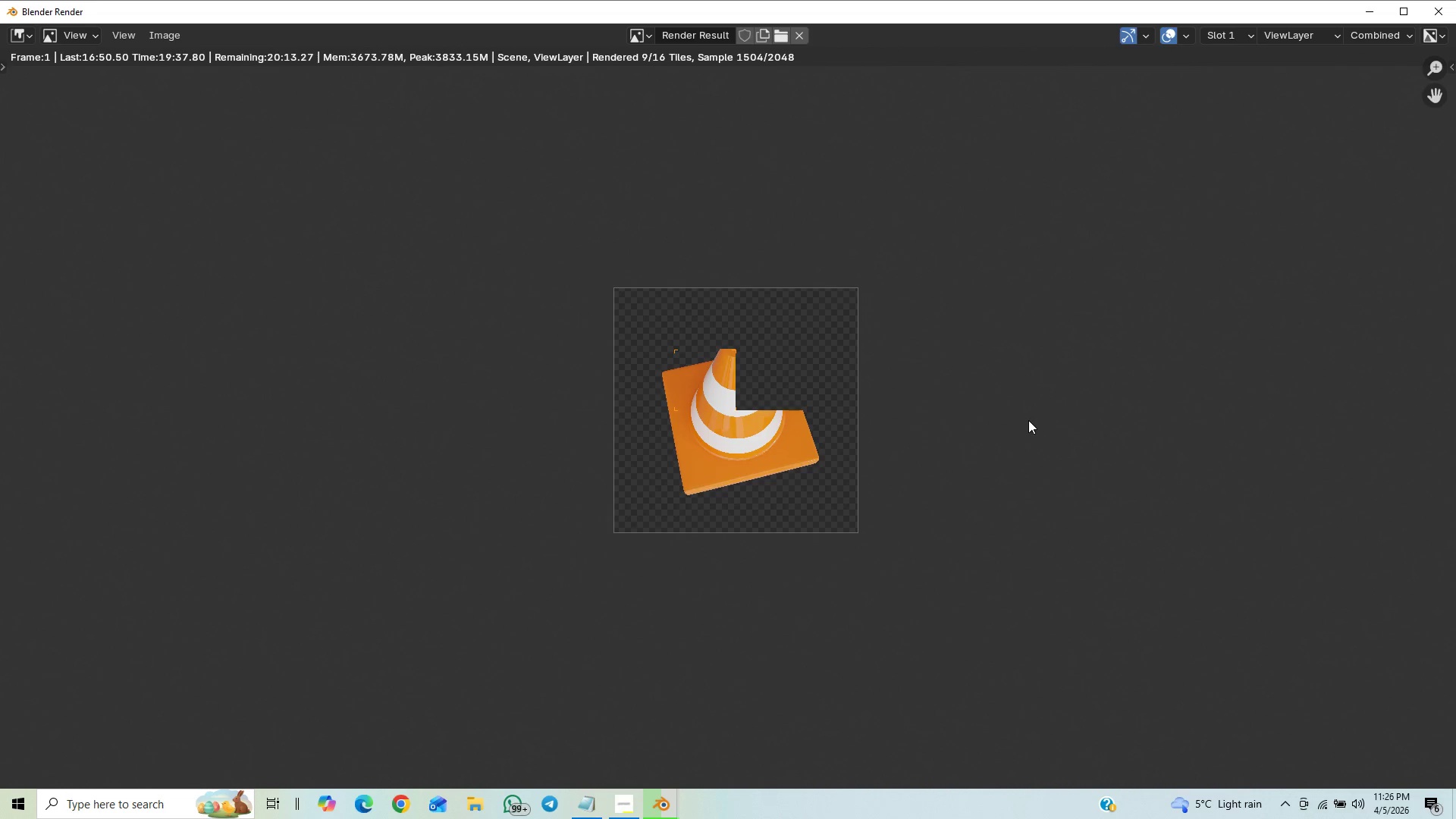 
scroll: coordinate [1024, 416], scroll_direction: up, amount: 6.0
 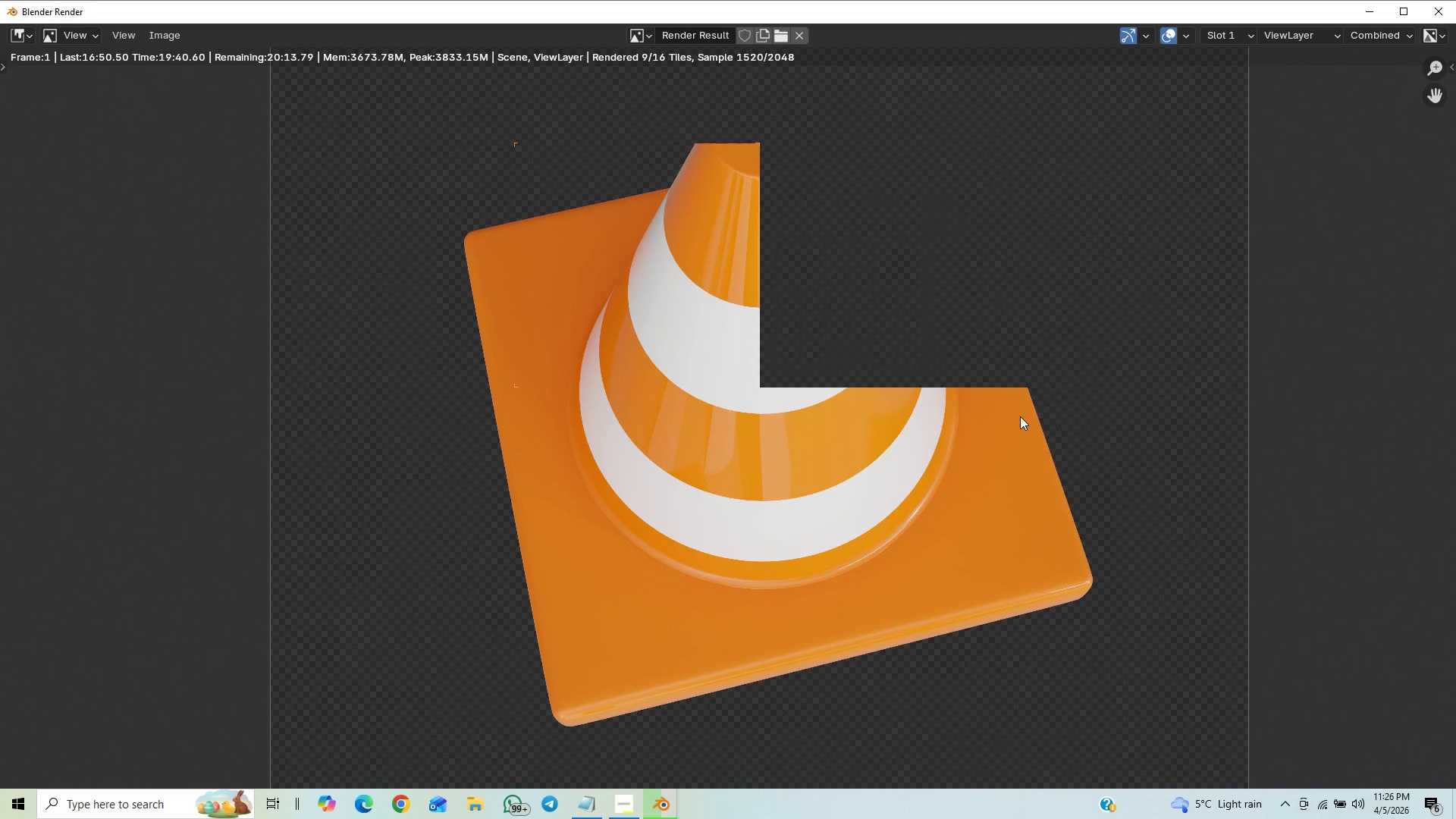 
scroll: coordinate [1009, 423], scroll_direction: down, amount: 5.0
 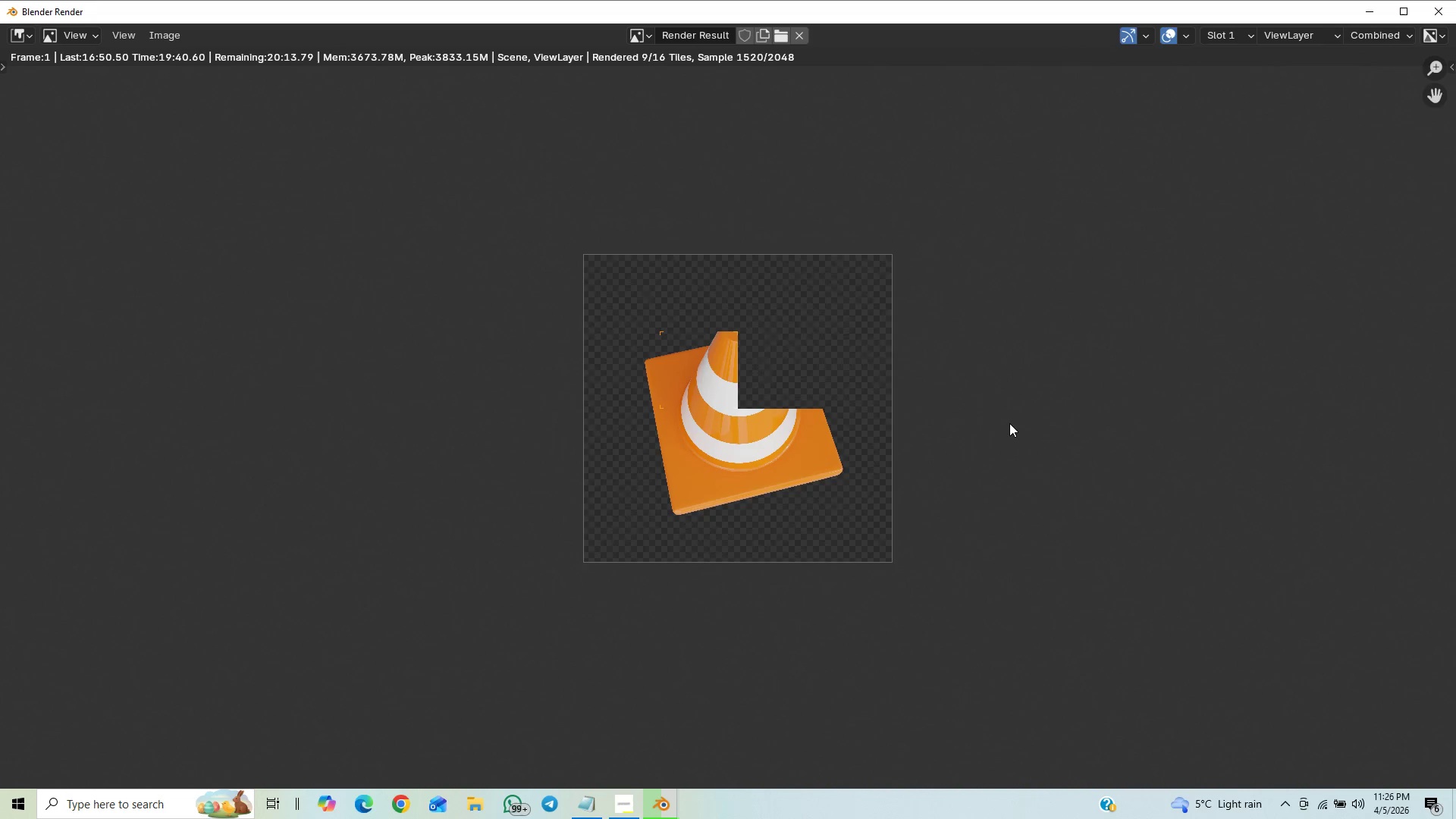 
scroll: coordinate [1010, 423], scroll_direction: up, amount: 6.0
 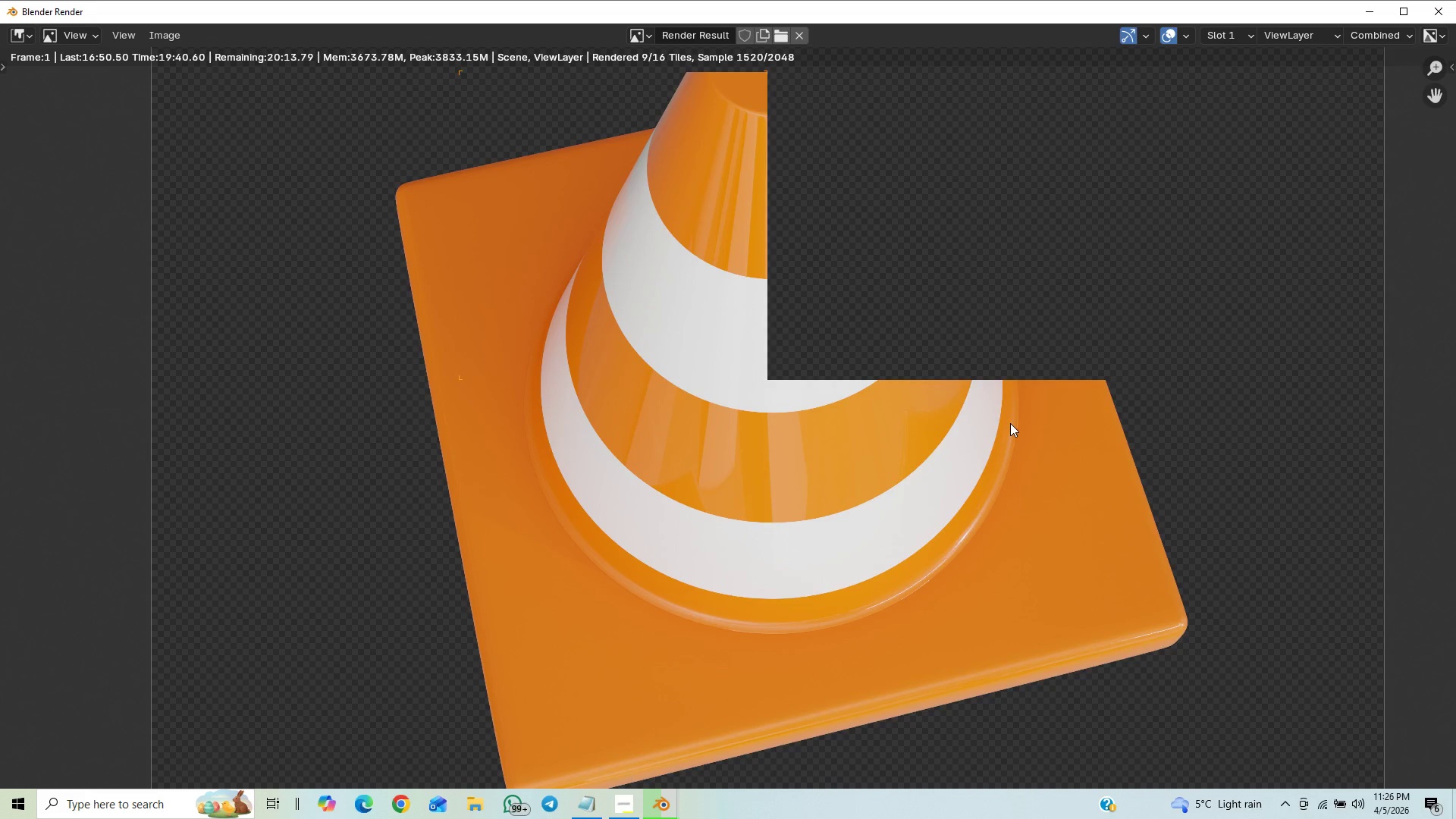 
scroll: coordinate [1010, 423], scroll_direction: down, amount: 5.0
 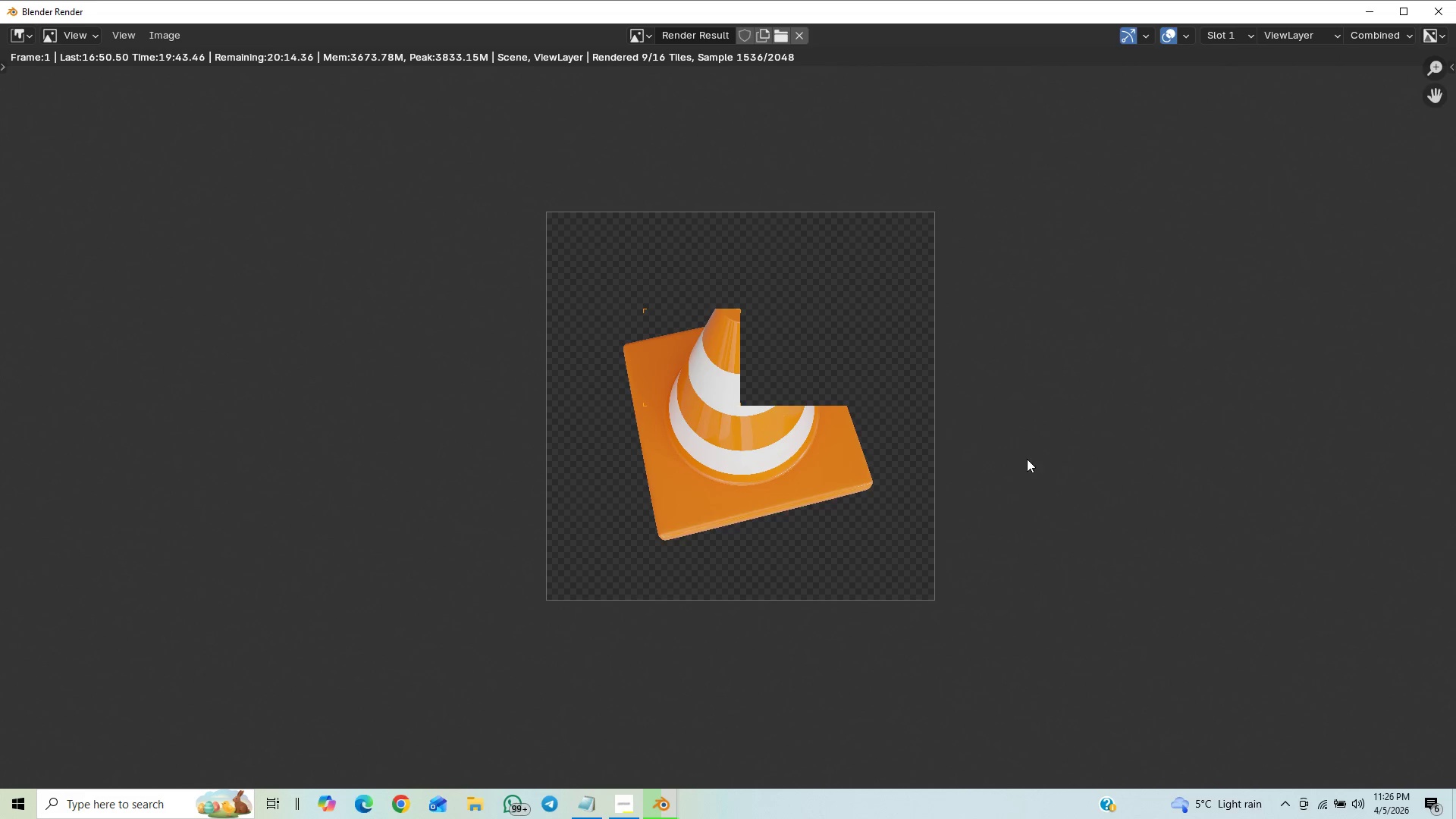 
scroll: coordinate [927, 570], scroll_direction: up, amount: 2.0
 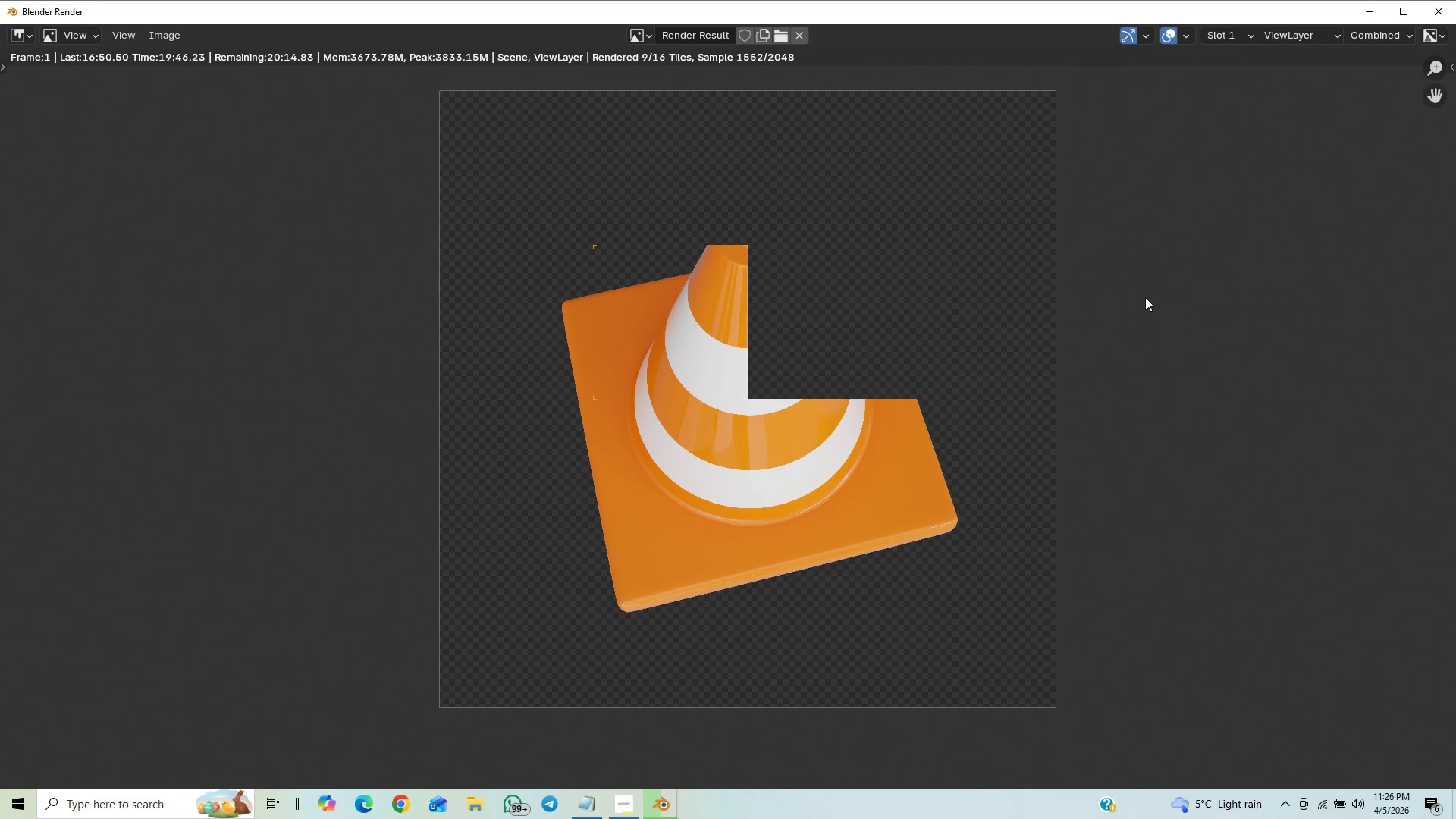 
scroll: coordinate [1145, 297], scroll_direction: down, amount: 4.0
 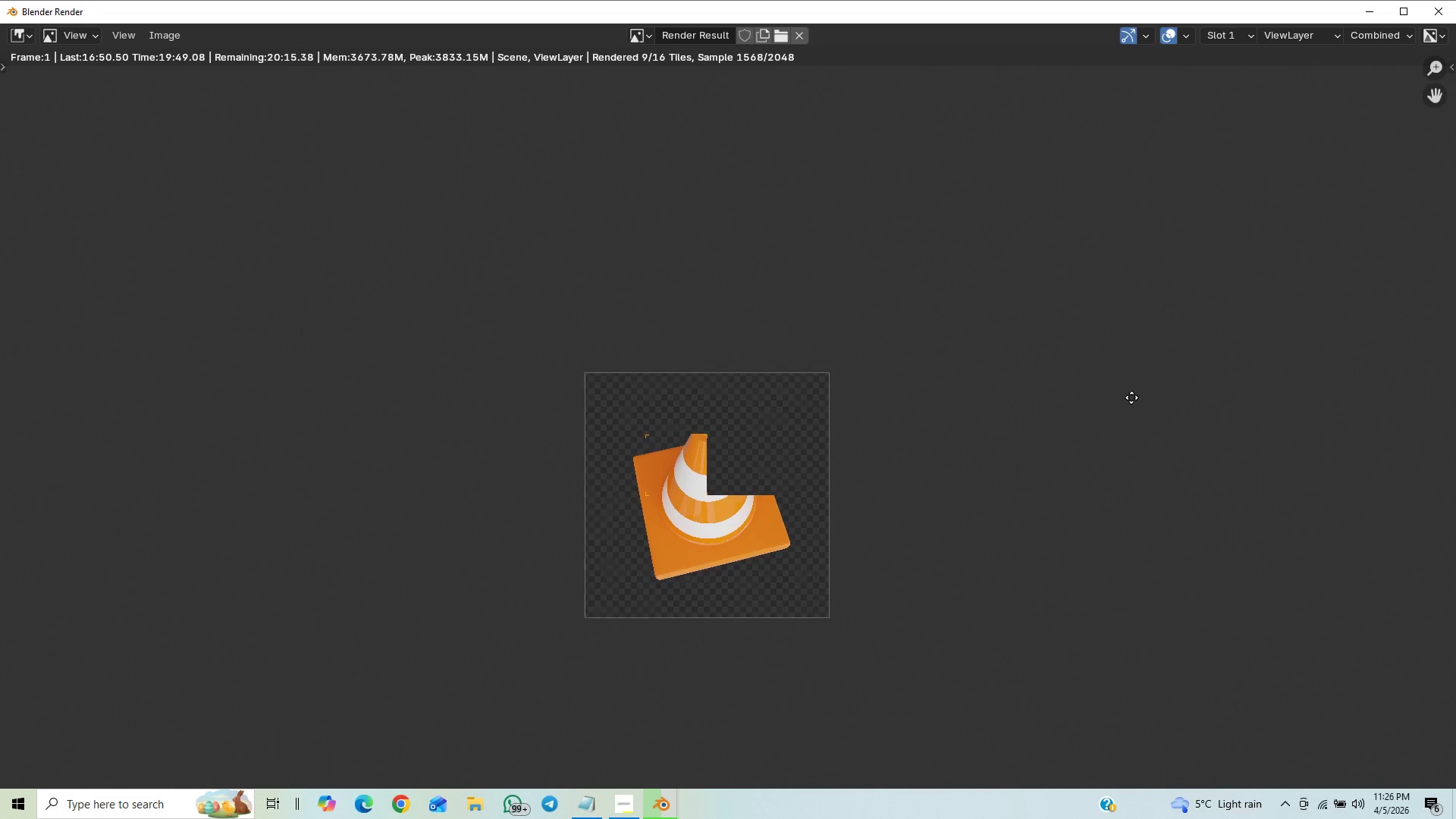 
scroll: coordinate [1194, 375], scroll_direction: up, amount: 3.0
 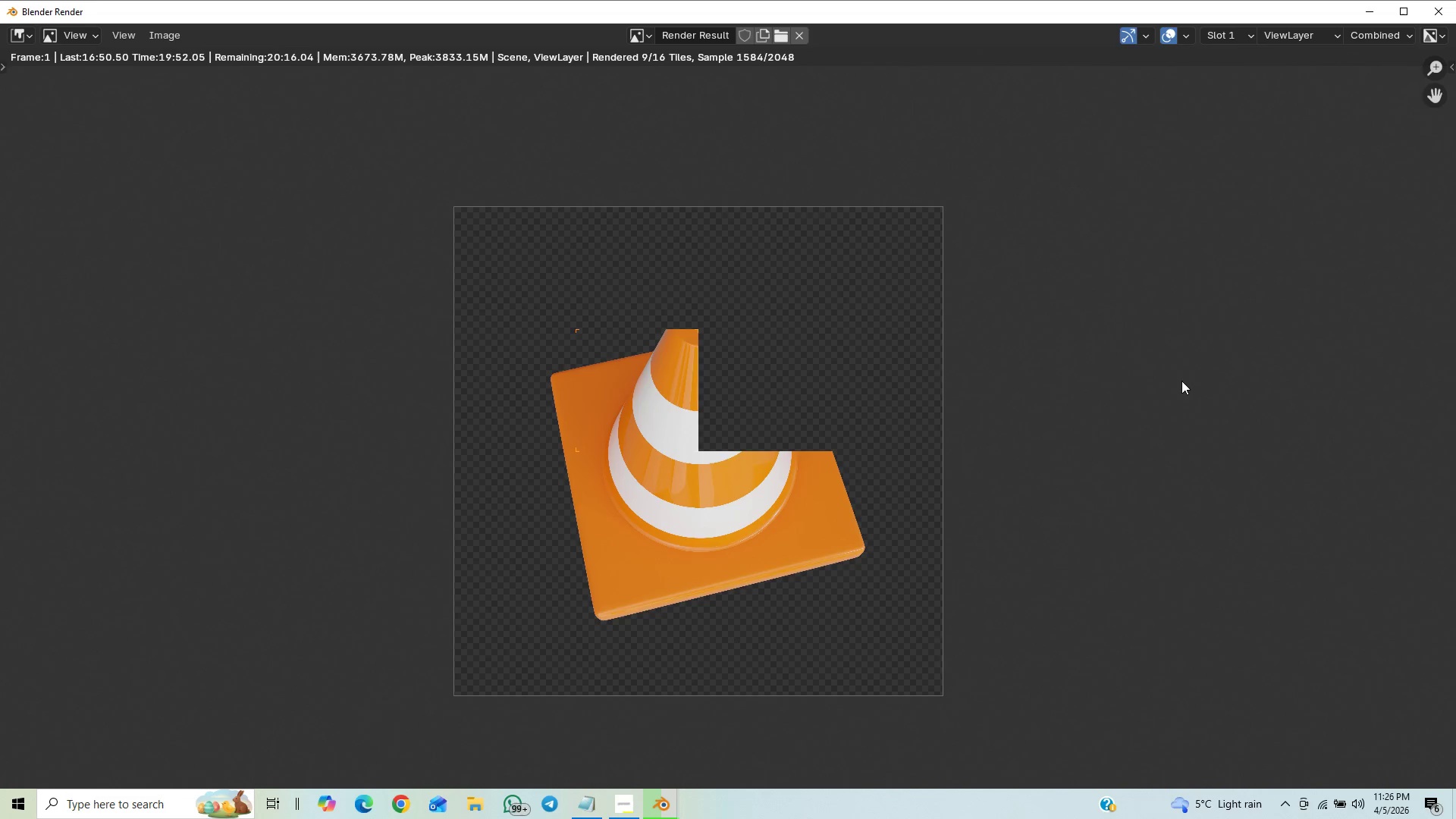 
scroll: coordinate [1175, 383], scroll_direction: down, amount: 2.0
 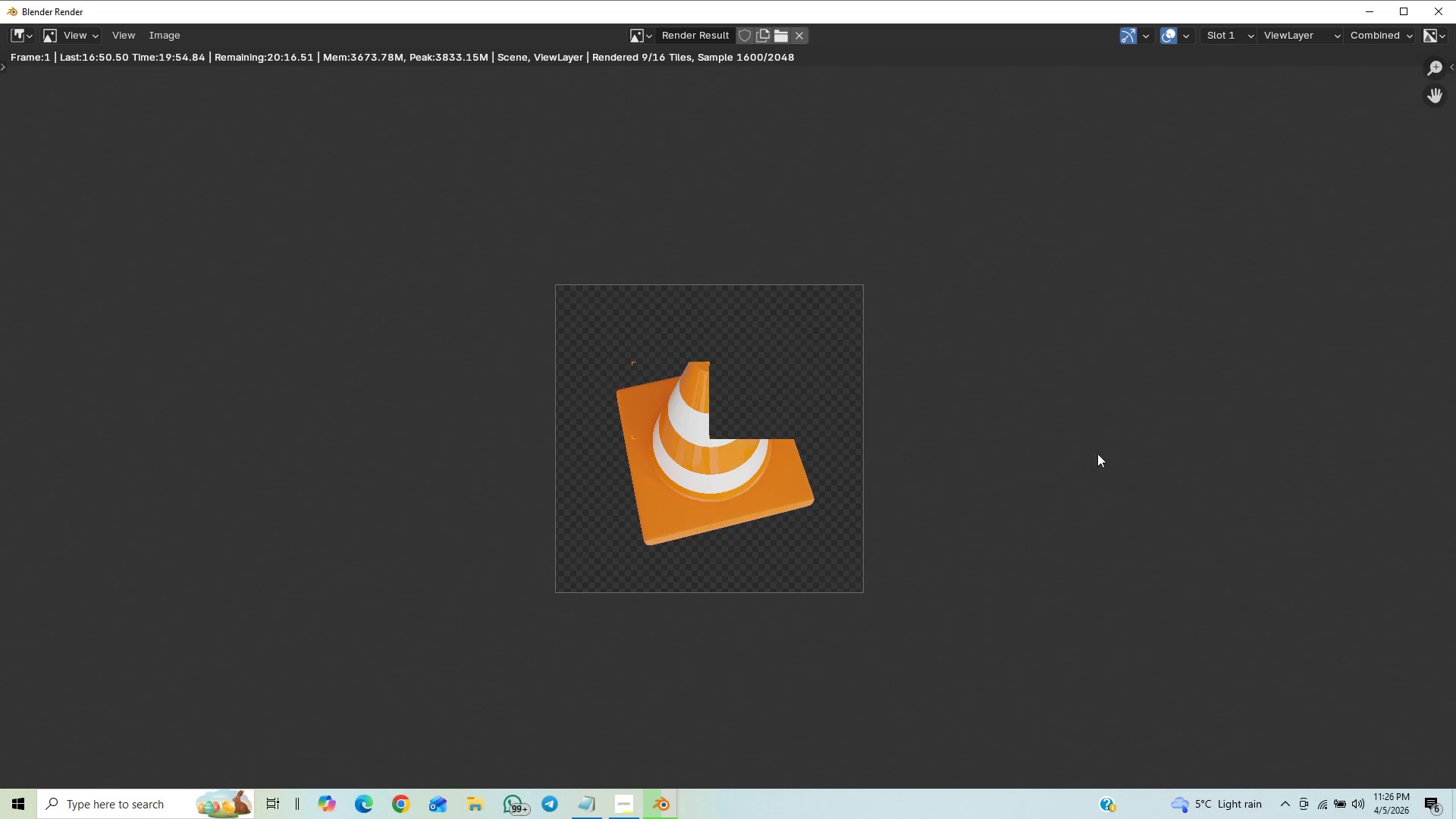 
scroll: coordinate [1081, 474], scroll_direction: up, amount: 2.0
 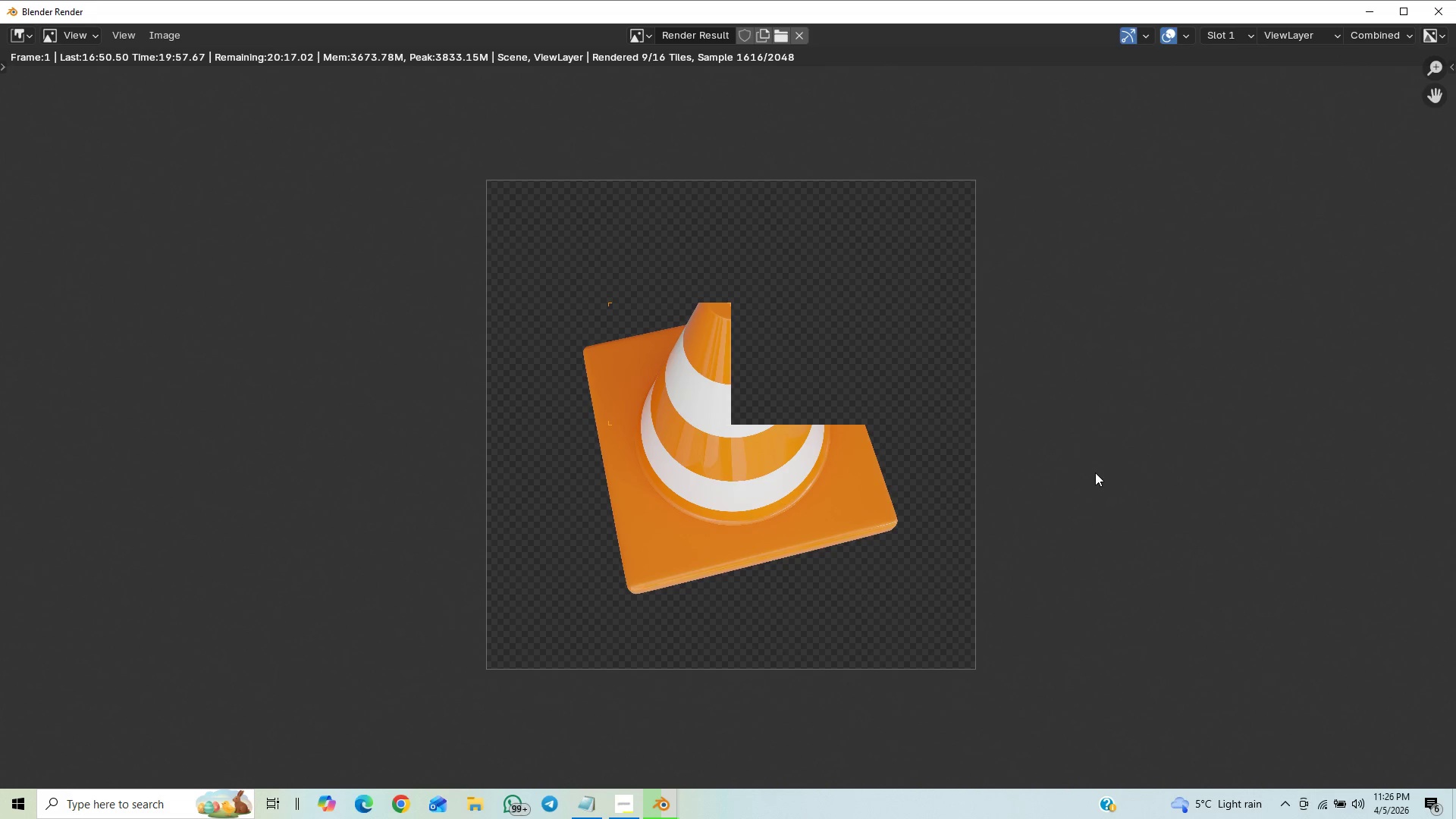 
scroll: coordinate [1099, 448], scroll_direction: down, amount: 1.0
 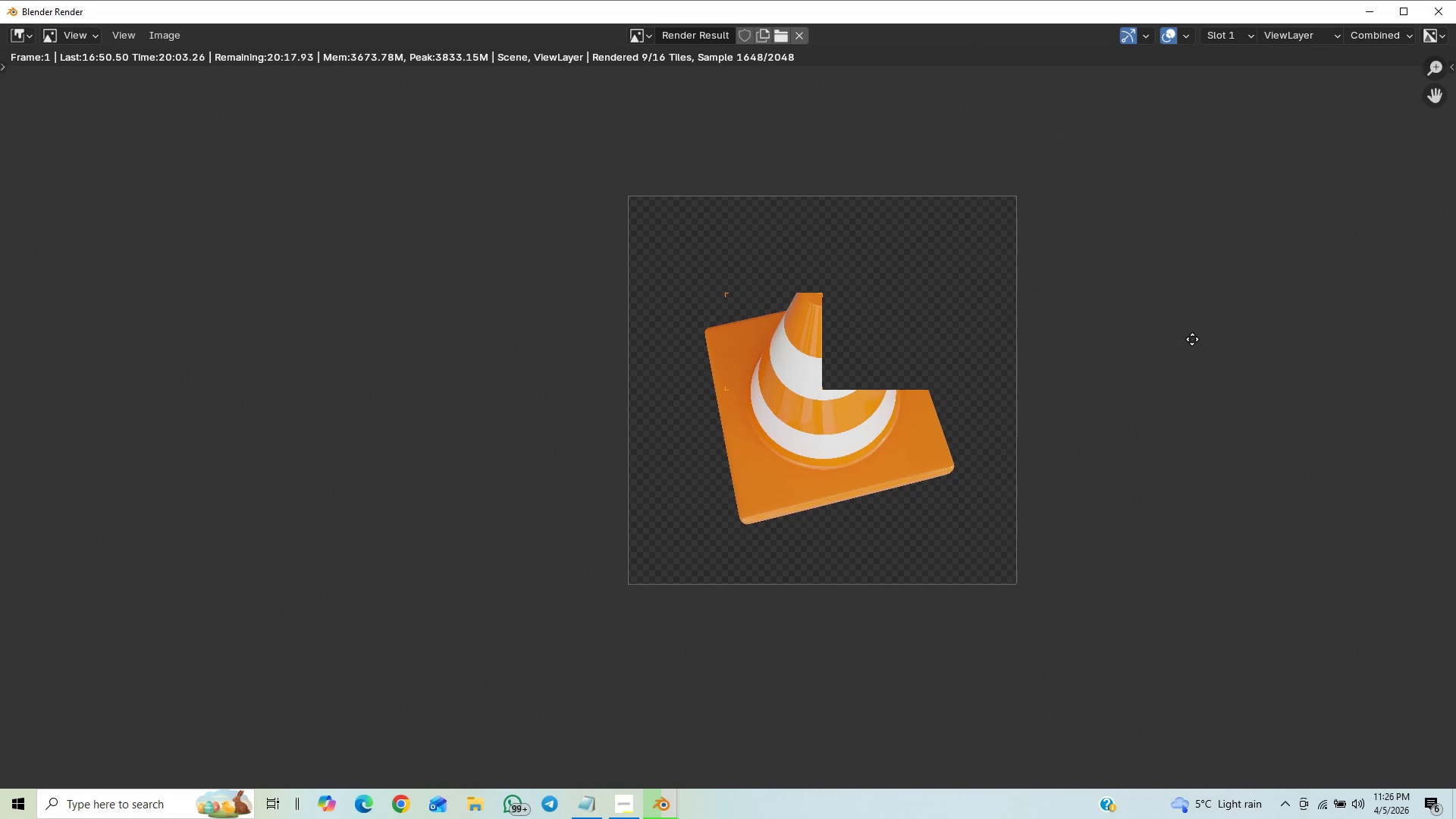 
wait(8.83)
 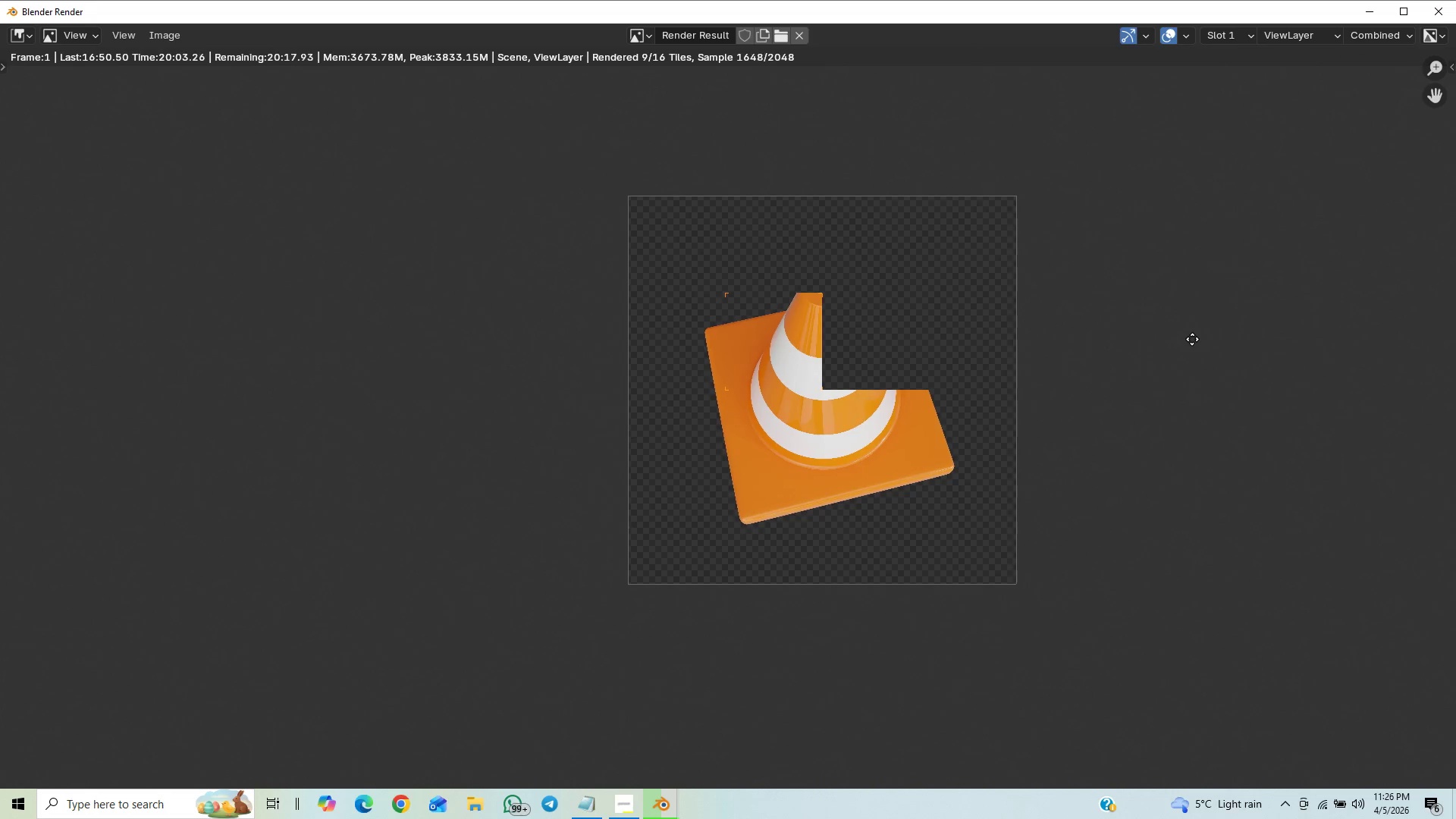 
scroll: coordinate [1068, 387], scroll_direction: down, amount: 1.0
 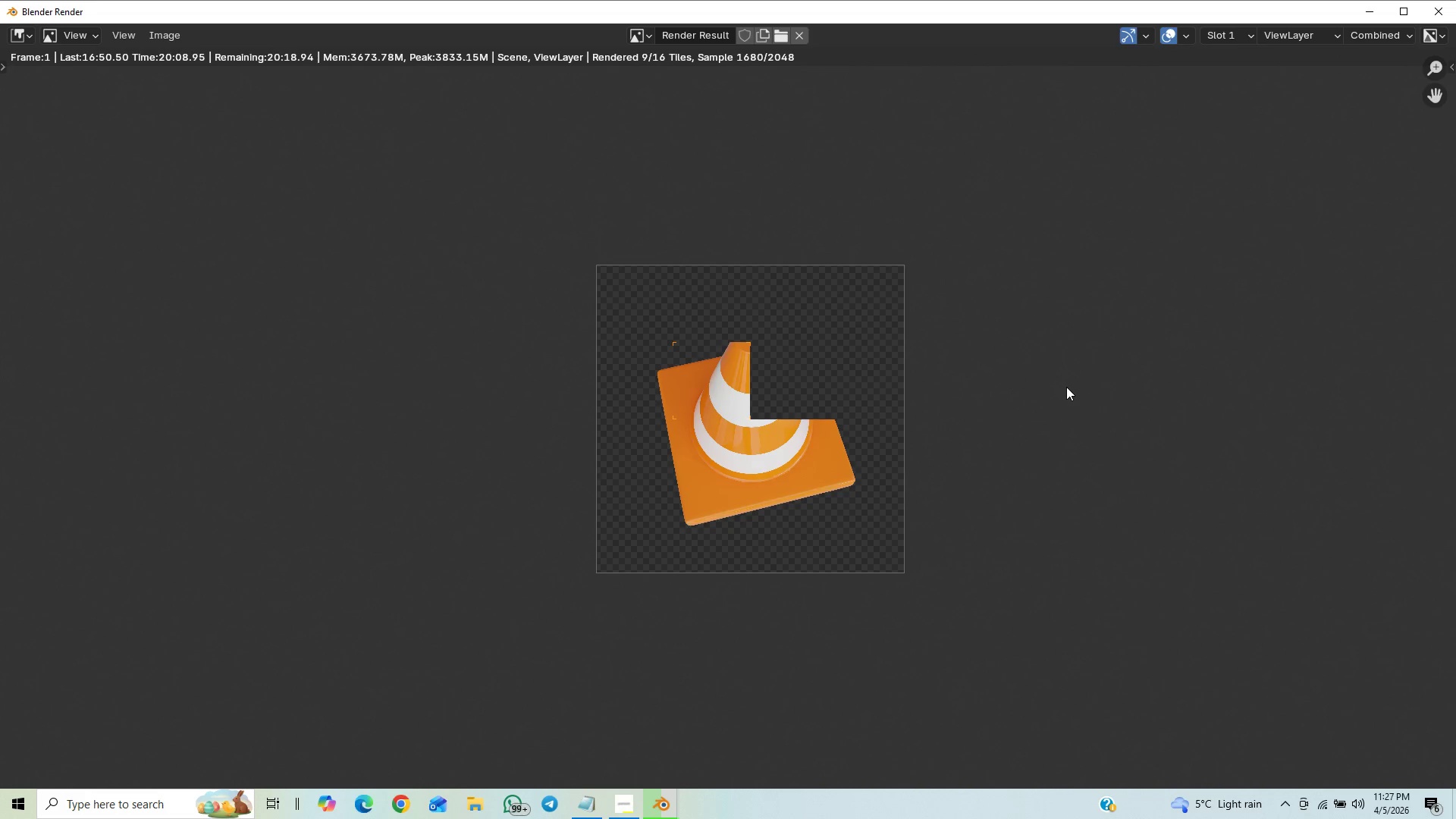 
scroll: coordinate [1066, 387], scroll_direction: up, amount: 2.0
 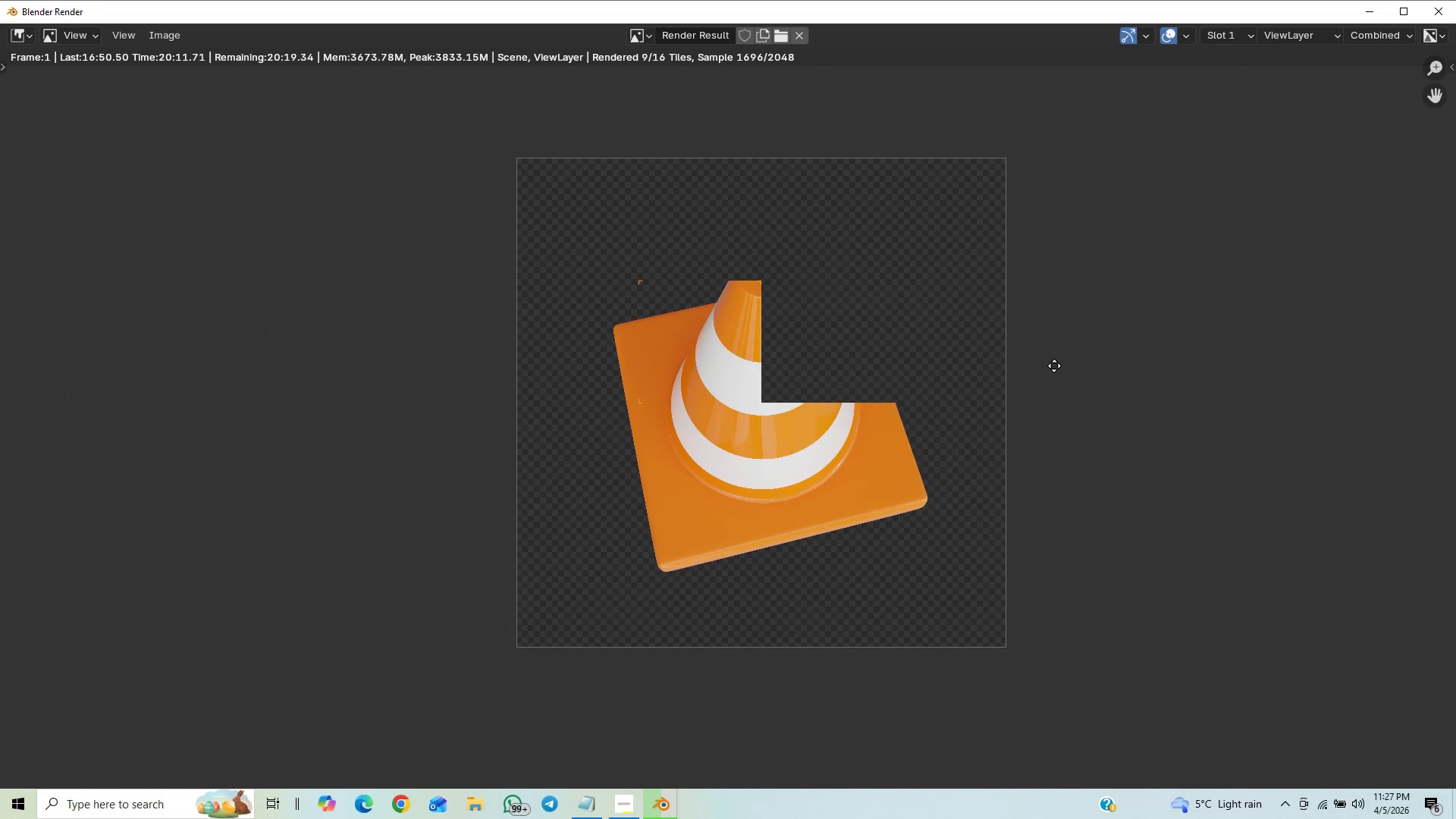 
scroll: coordinate [1053, 367], scroll_direction: down, amount: 3.0
 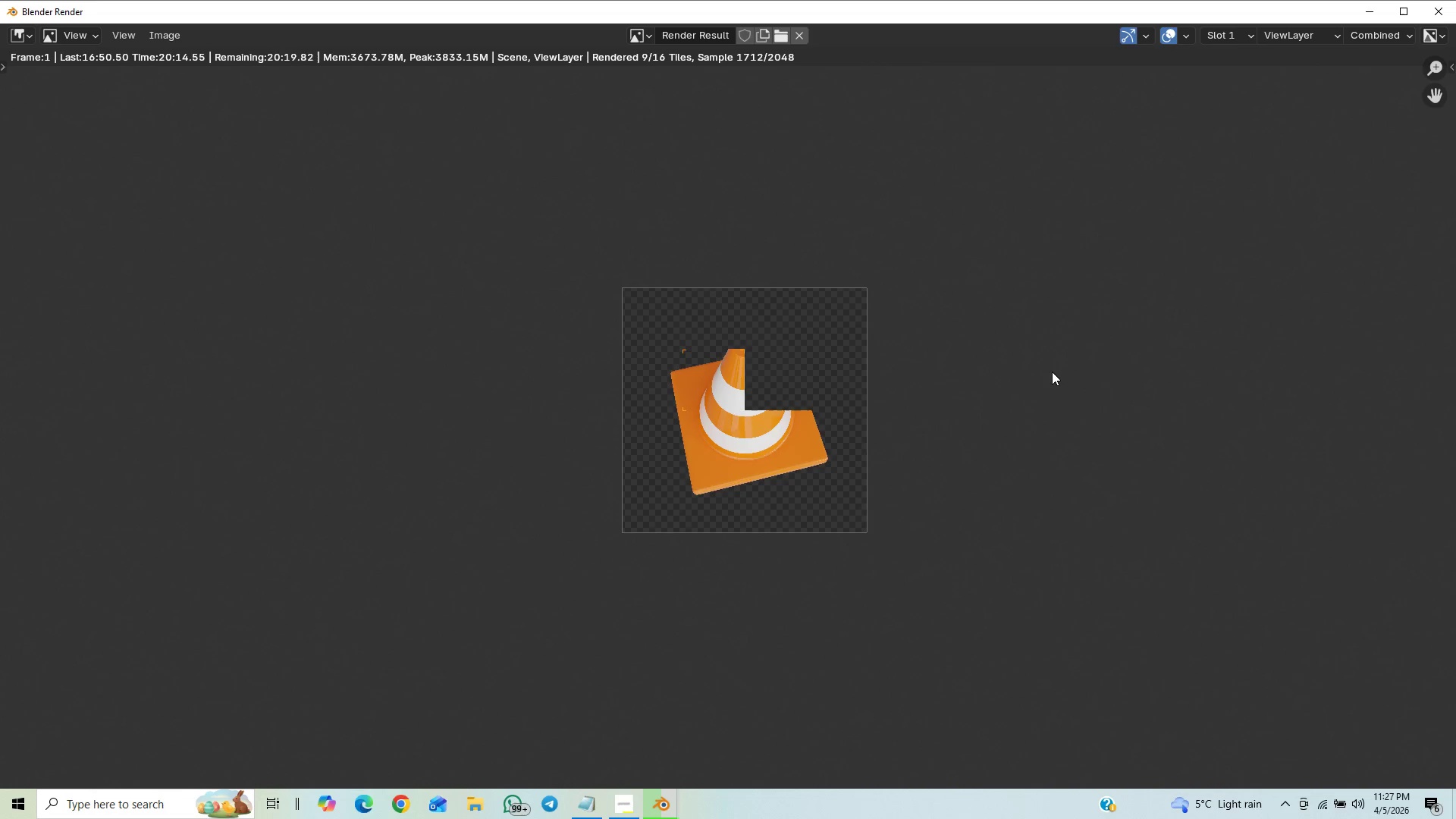 
scroll: coordinate [823, 403], scroll_direction: up, amount: 28.0
 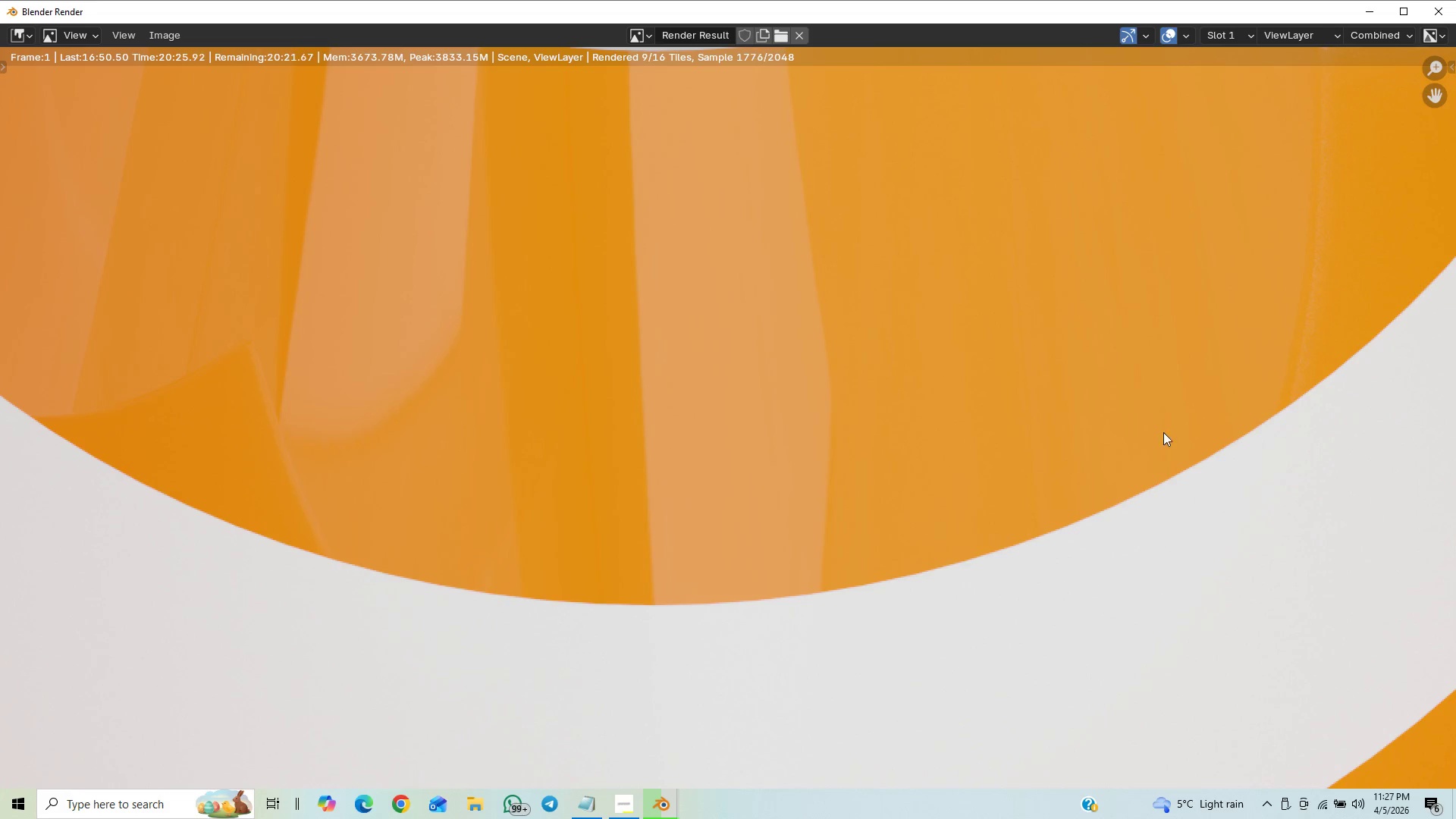 
wait(5.65)
 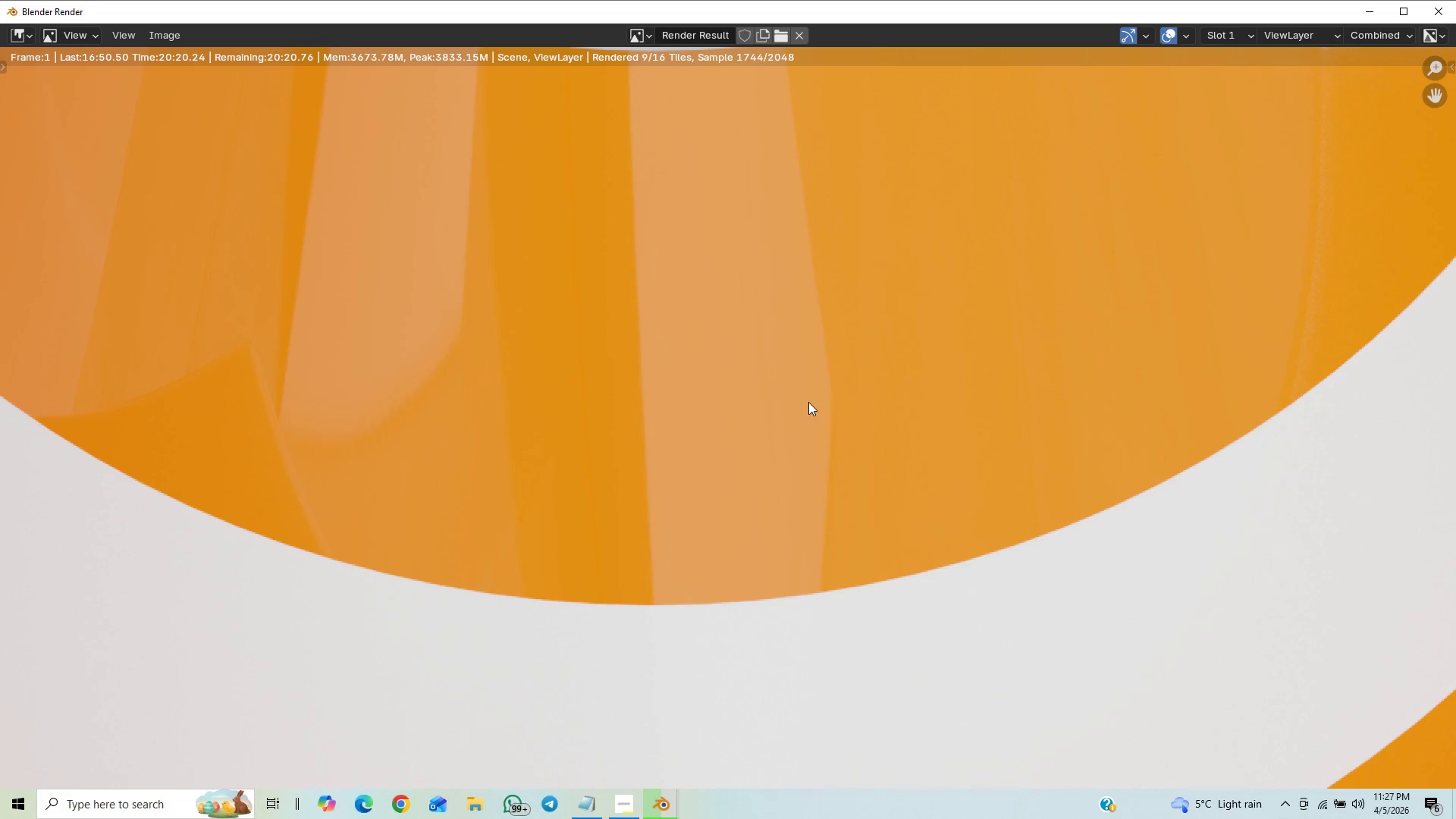 
scroll: coordinate [999, 374], scroll_direction: down, amount: 1.0
 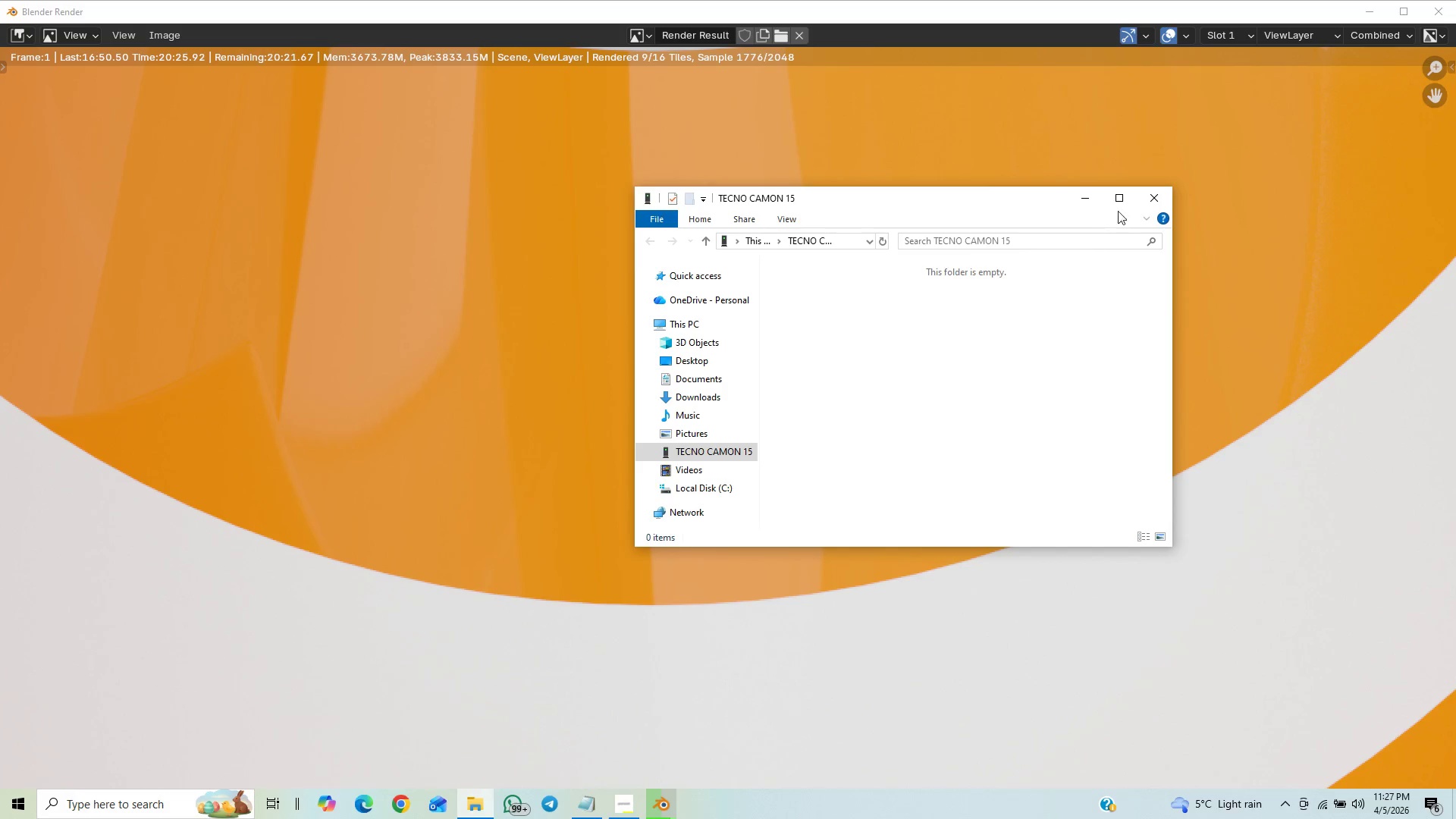 
left_click([1148, 197])
 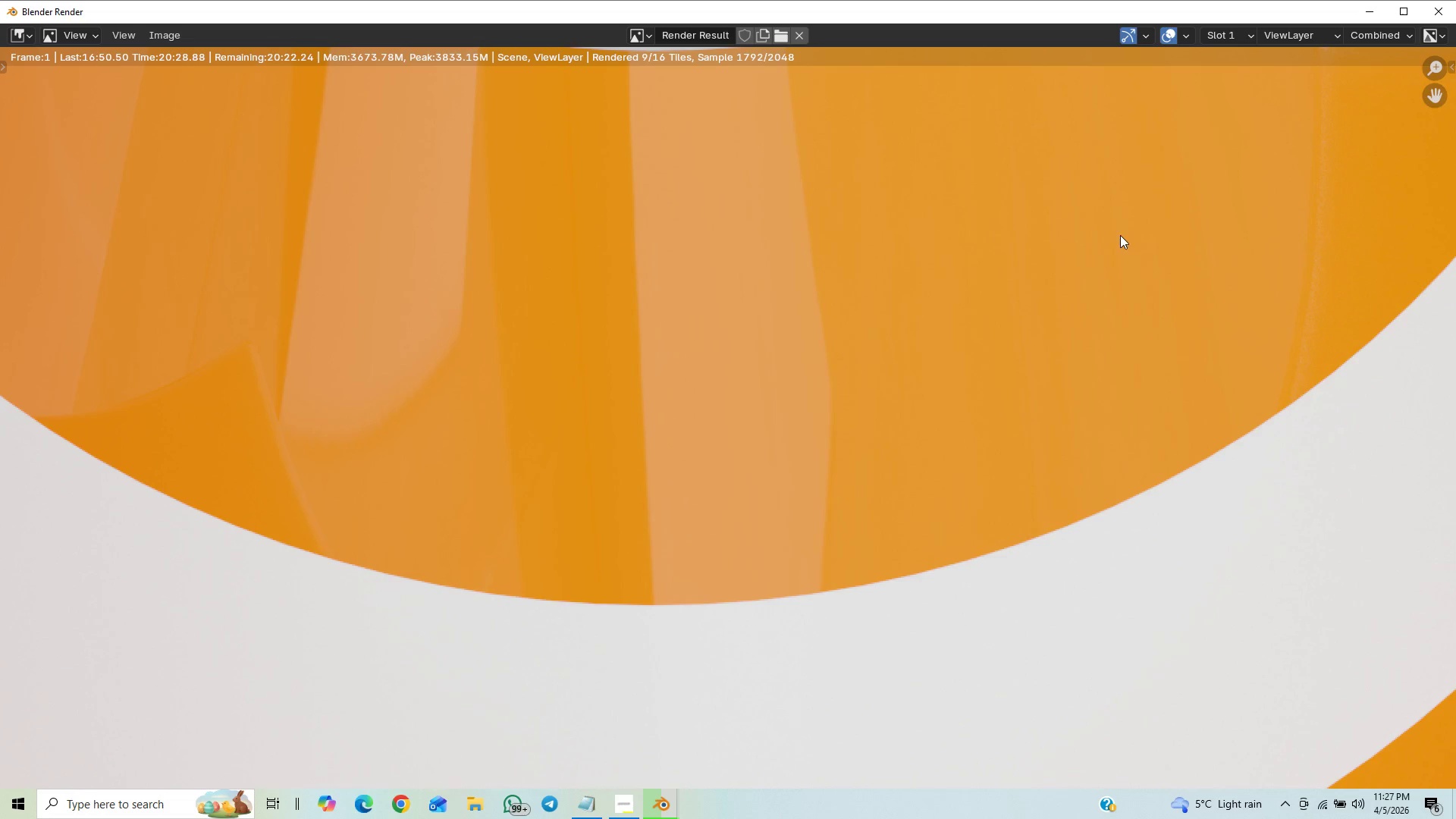 
scroll: coordinate [1105, 324], scroll_direction: down, amount: 10.0
 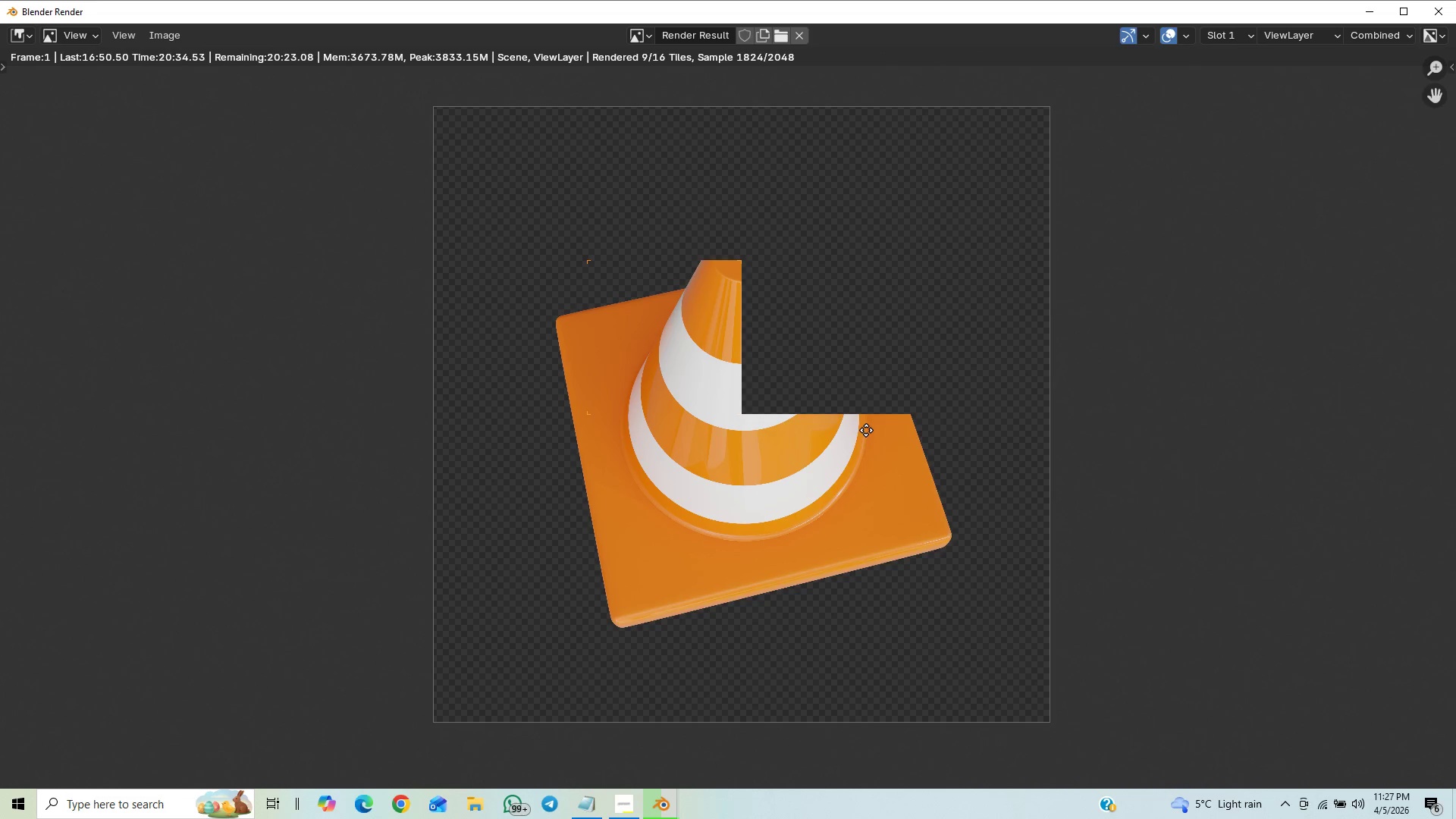 
wait(11.2)
 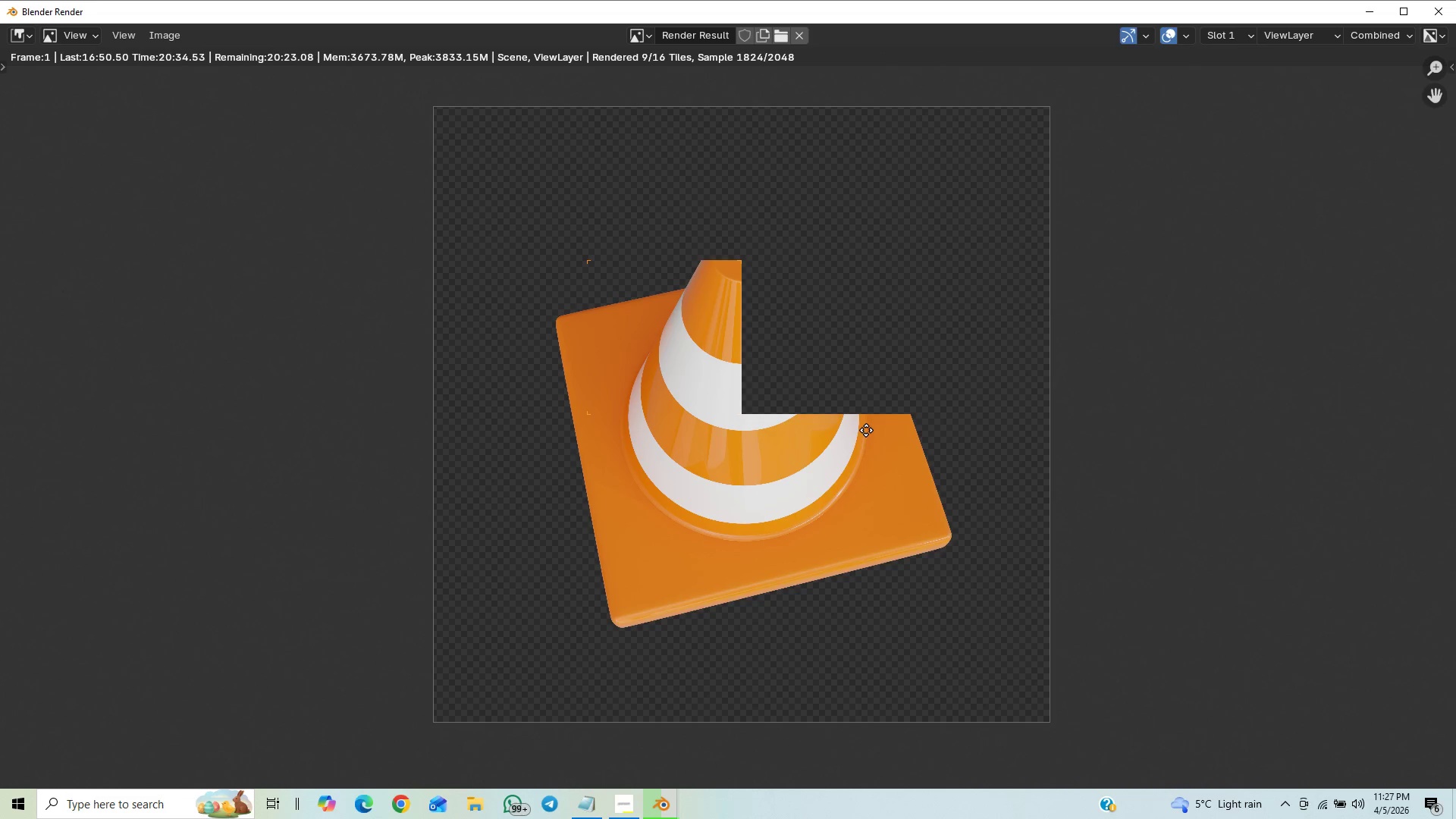 
scroll: coordinate [999, 456], scroll_direction: down, amount: 1.0
 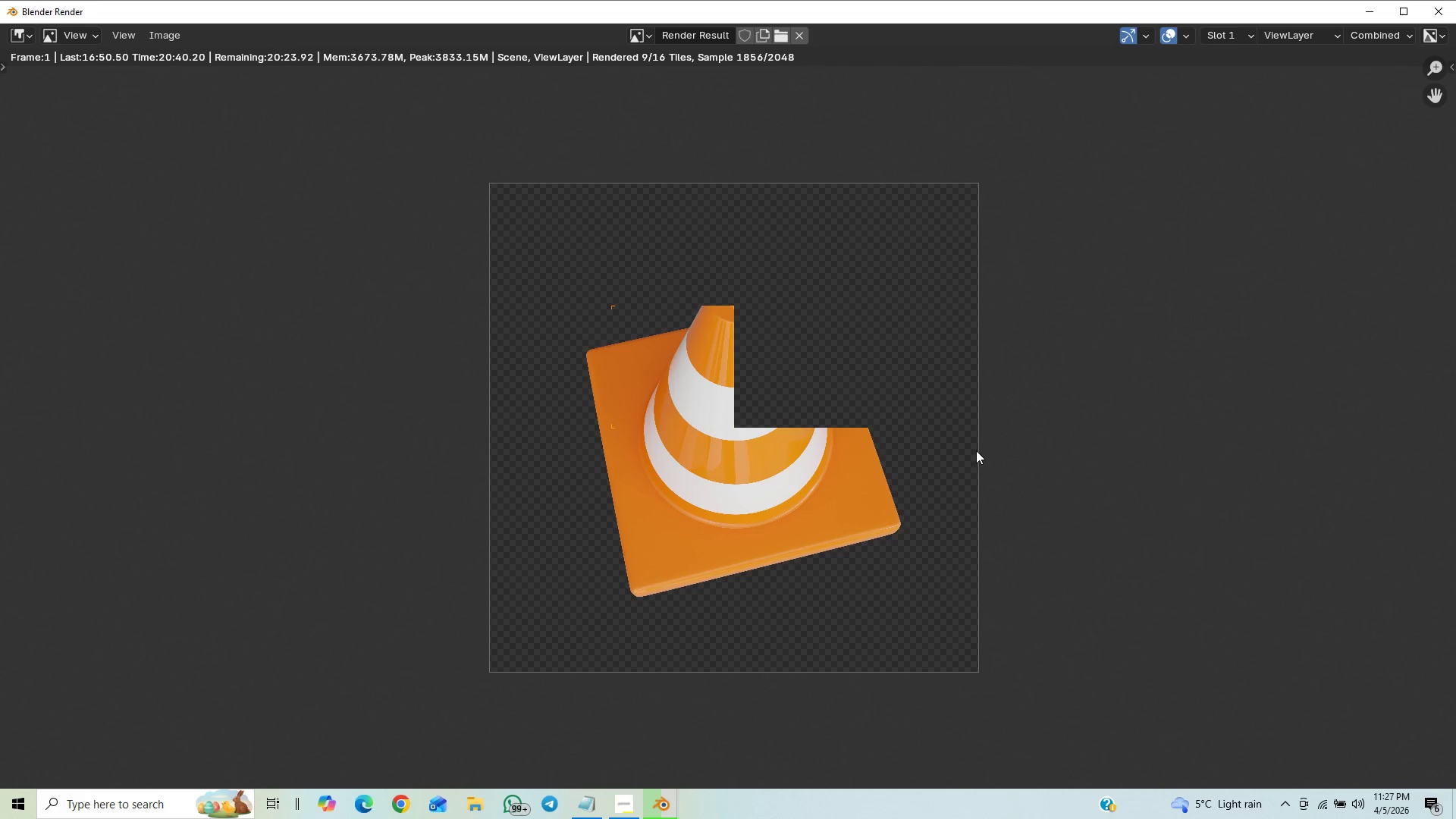 
scroll: coordinate [976, 450], scroll_direction: up, amount: 1.0
 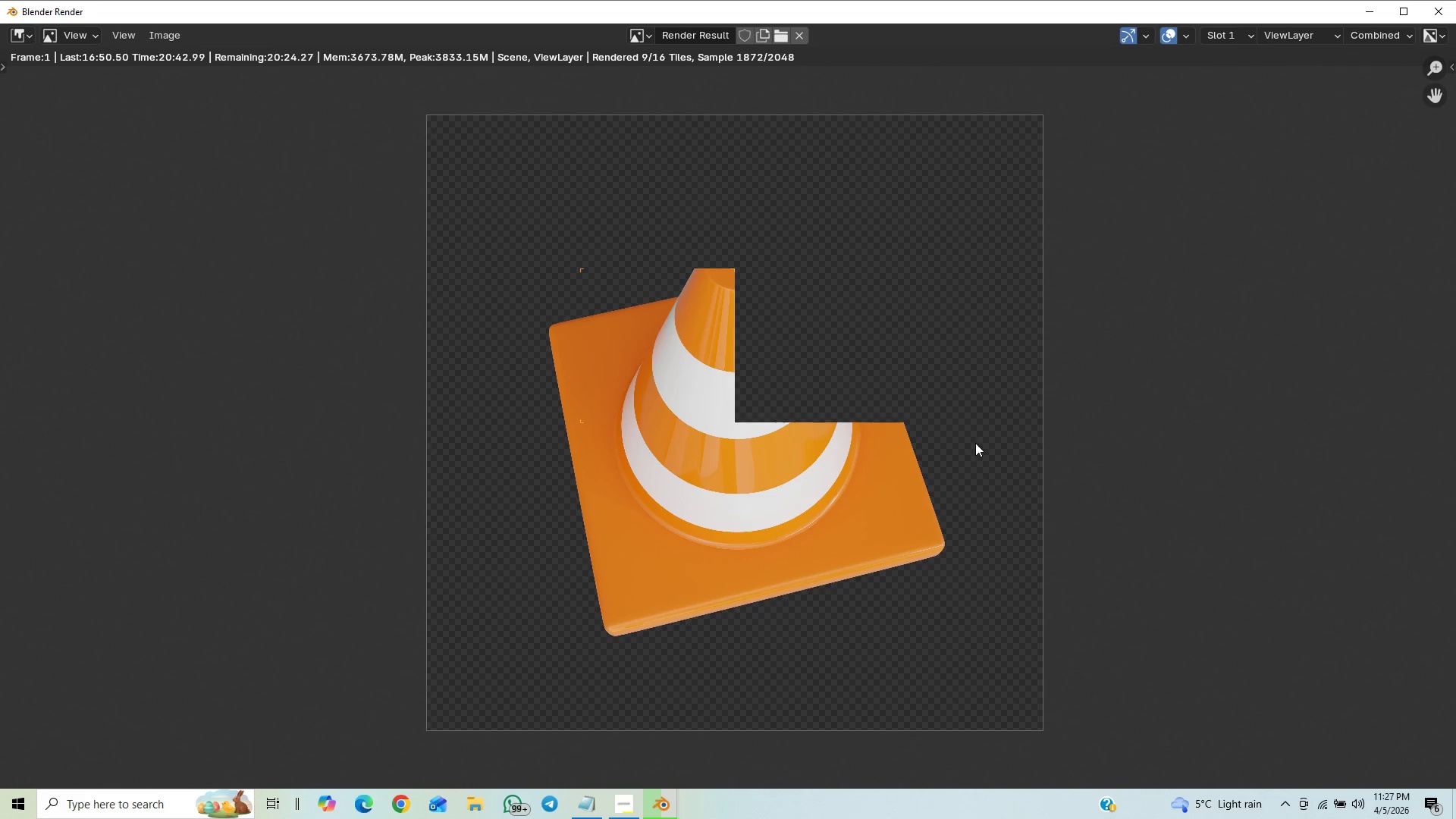 
scroll: coordinate [966, 460], scroll_direction: down, amount: 1.0
 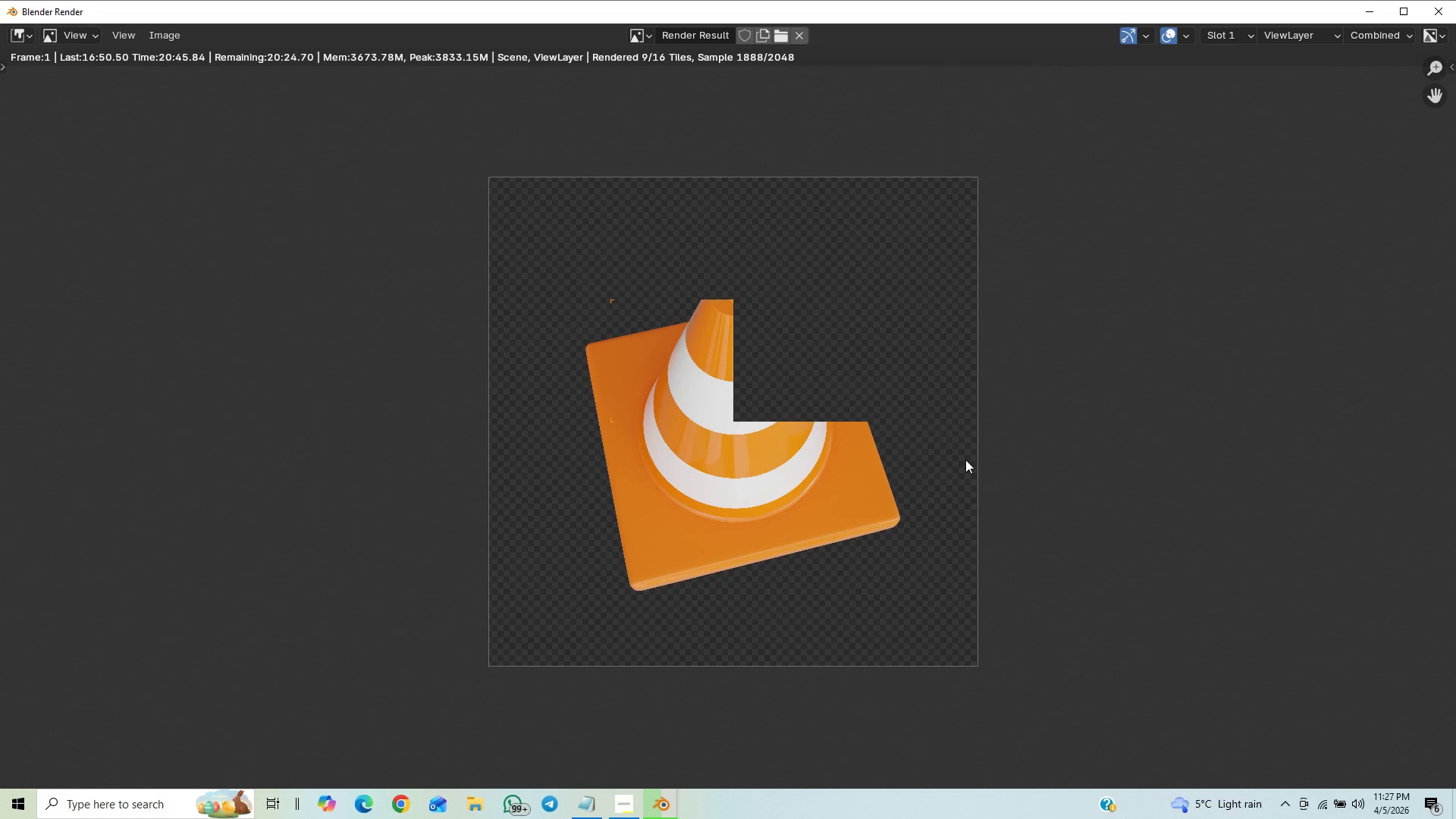 
scroll: coordinate [946, 493], scroll_direction: up, amount: 10.0
 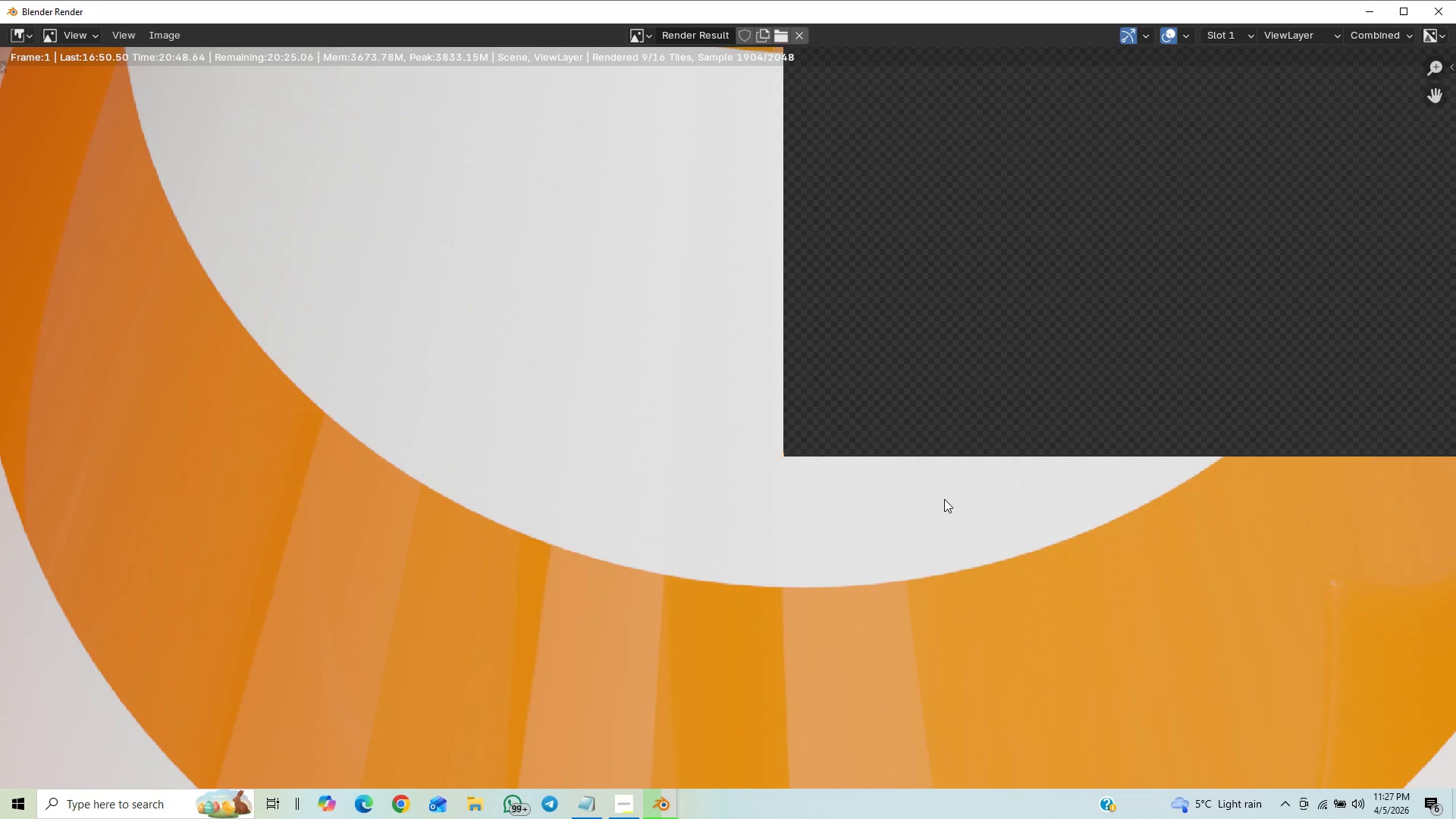 
scroll: coordinate [944, 499], scroll_direction: down, amount: 14.0
 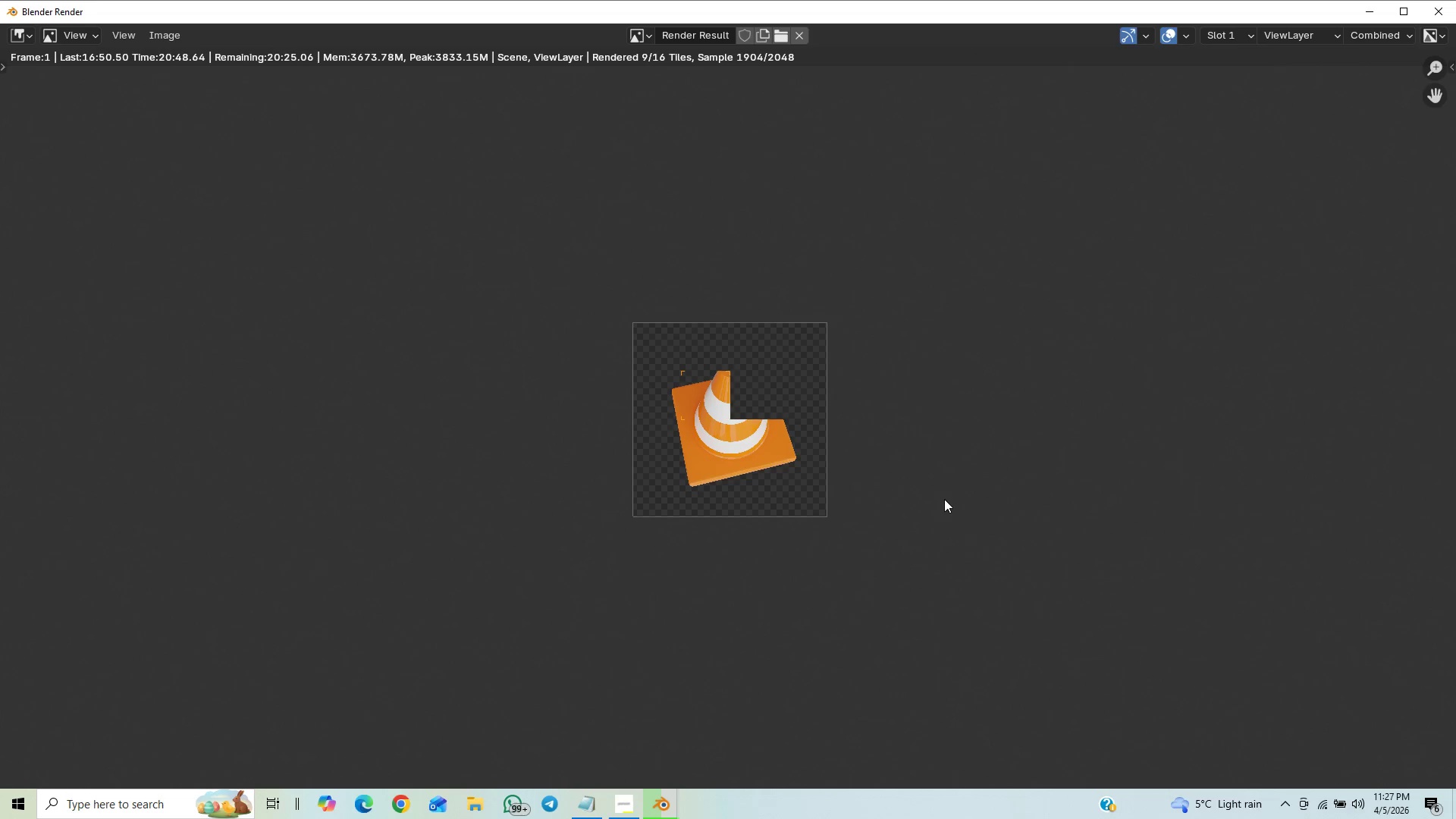 
scroll: coordinate [943, 495], scroll_direction: up, amount: 9.0
 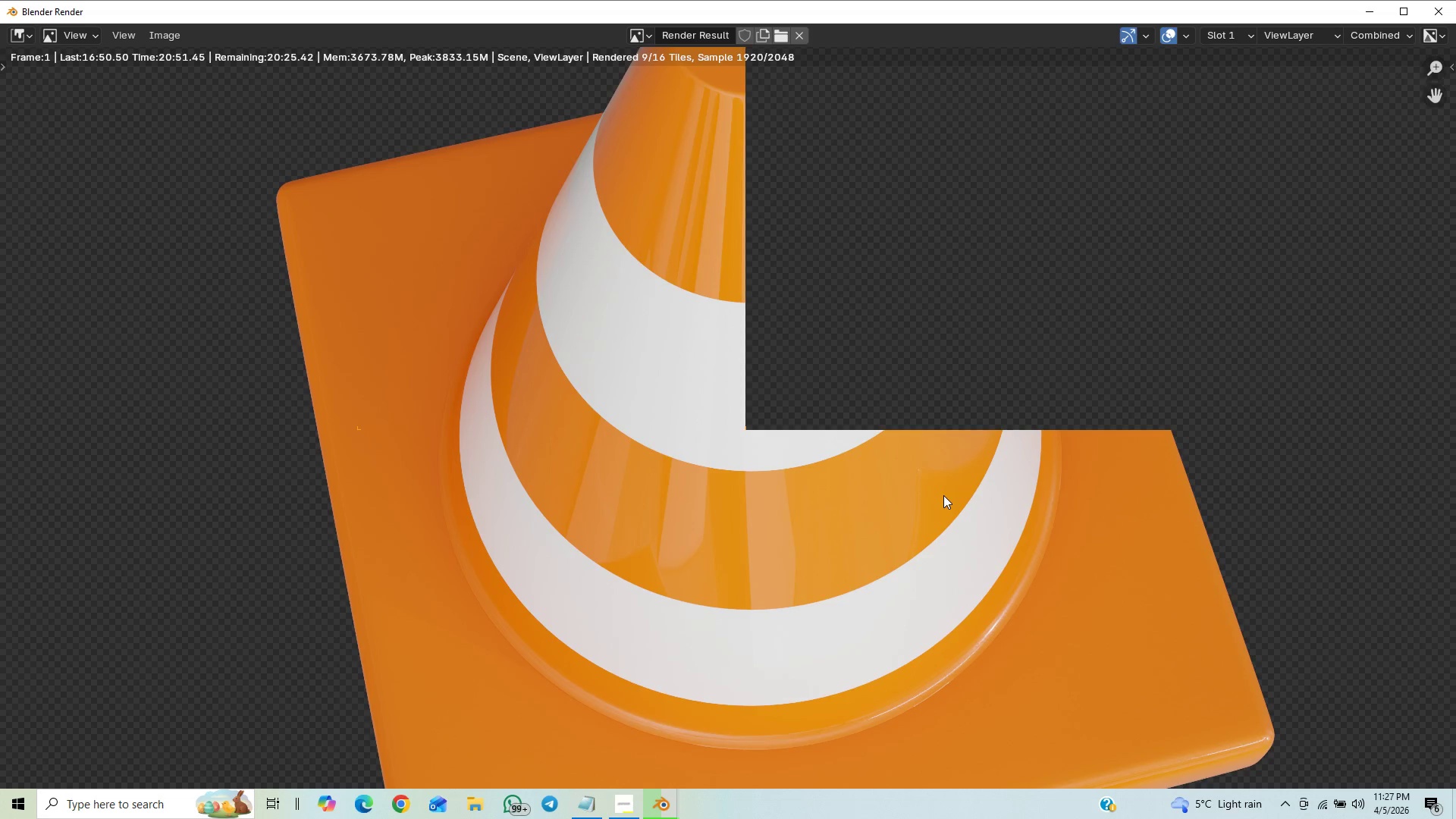 
scroll: coordinate [943, 495], scroll_direction: down, amount: 4.0
 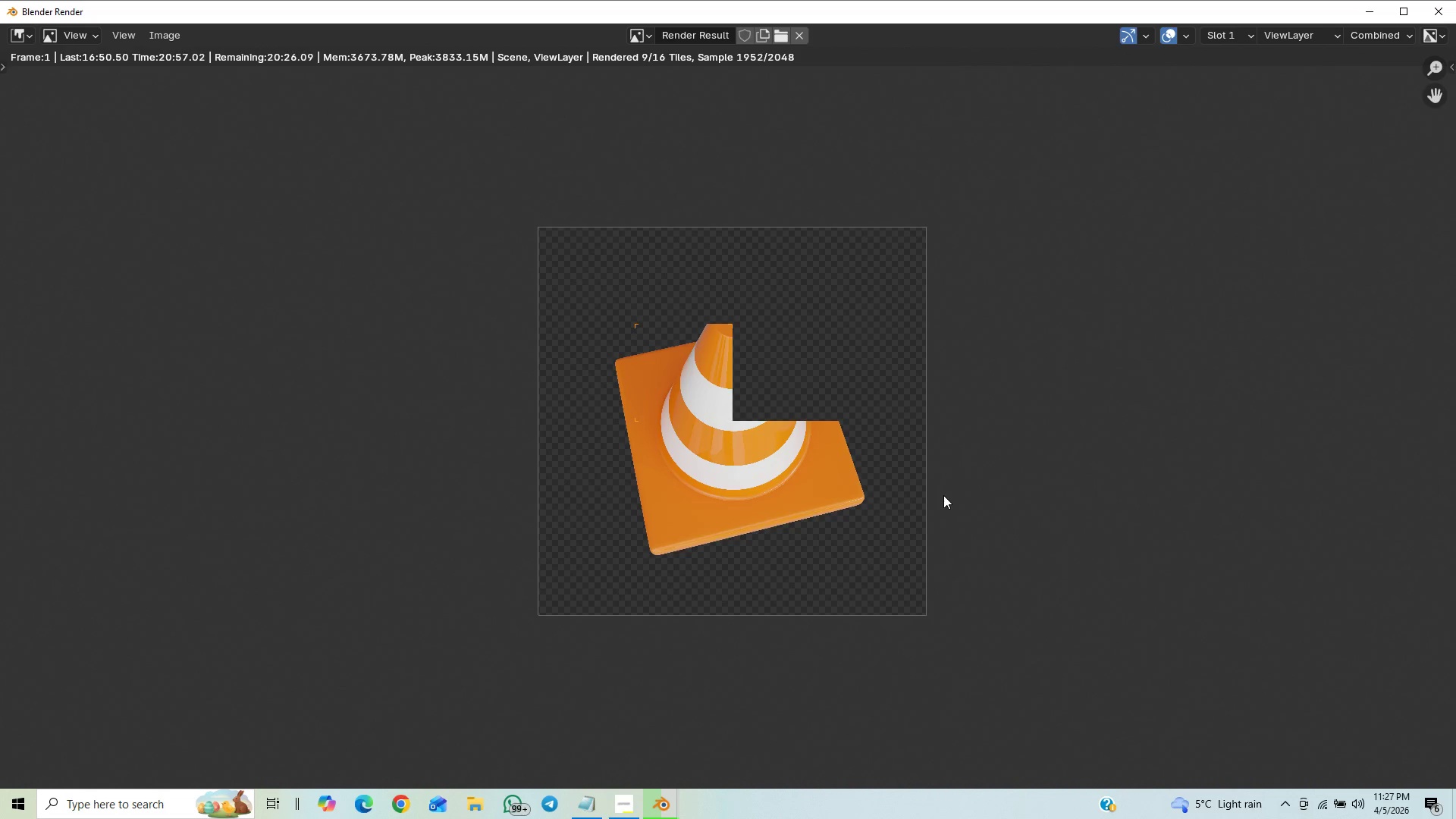 
scroll: coordinate [943, 495], scroll_direction: up, amount: 4.0
 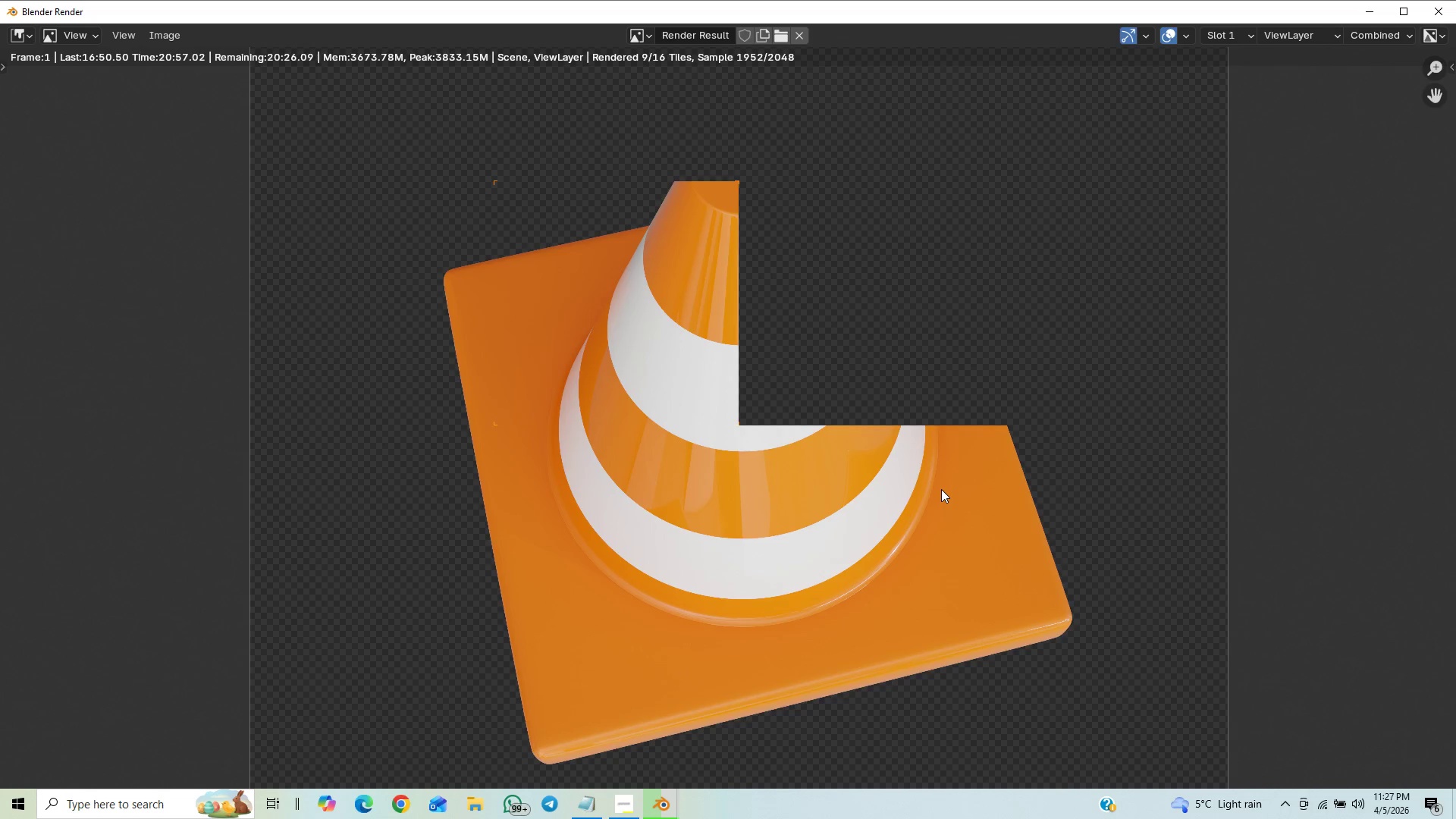 
scroll: coordinate [949, 491], scroll_direction: down, amount: 9.0
 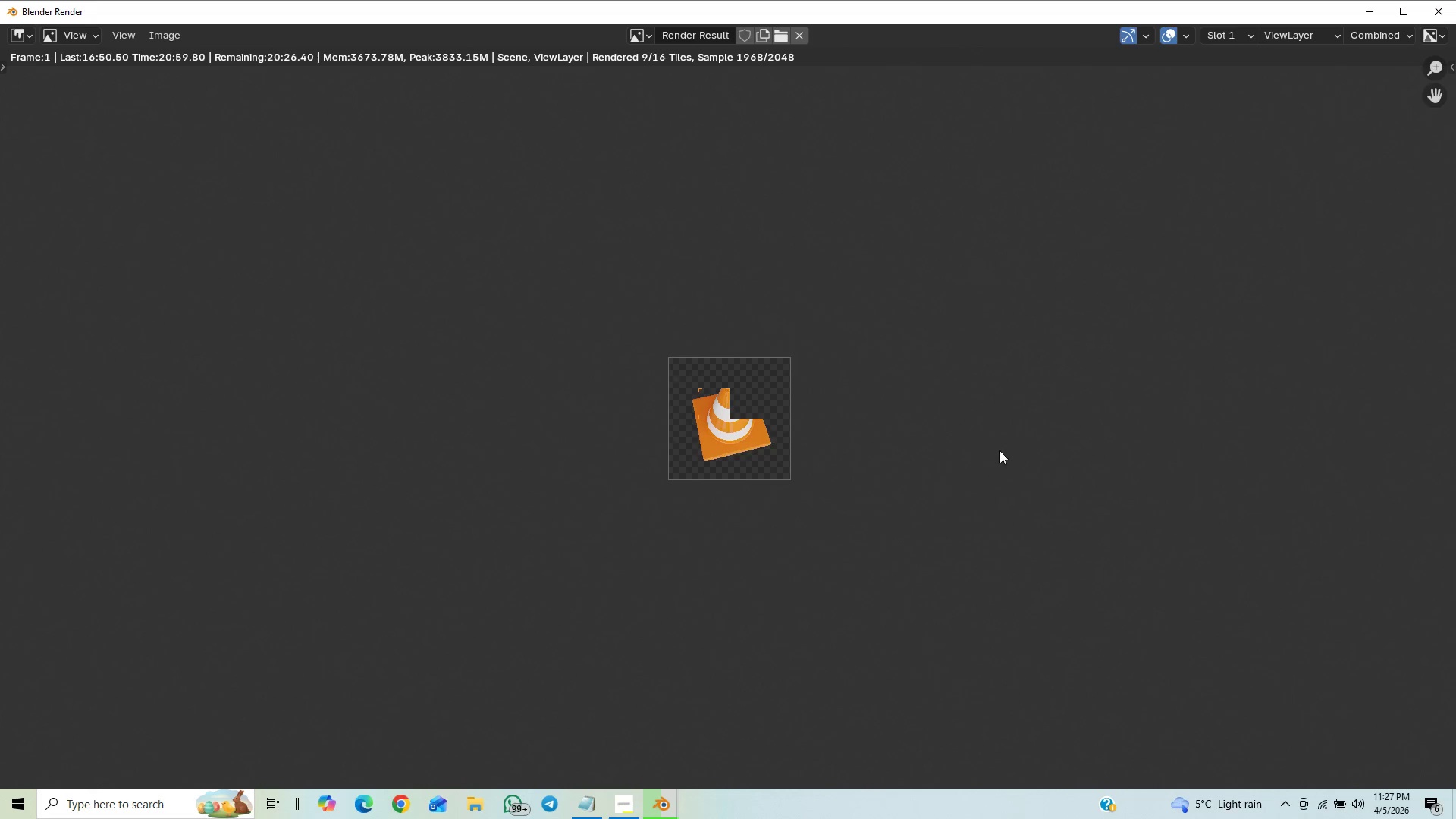 
scroll: coordinate [964, 532], scroll_direction: up, amount: 9.0
 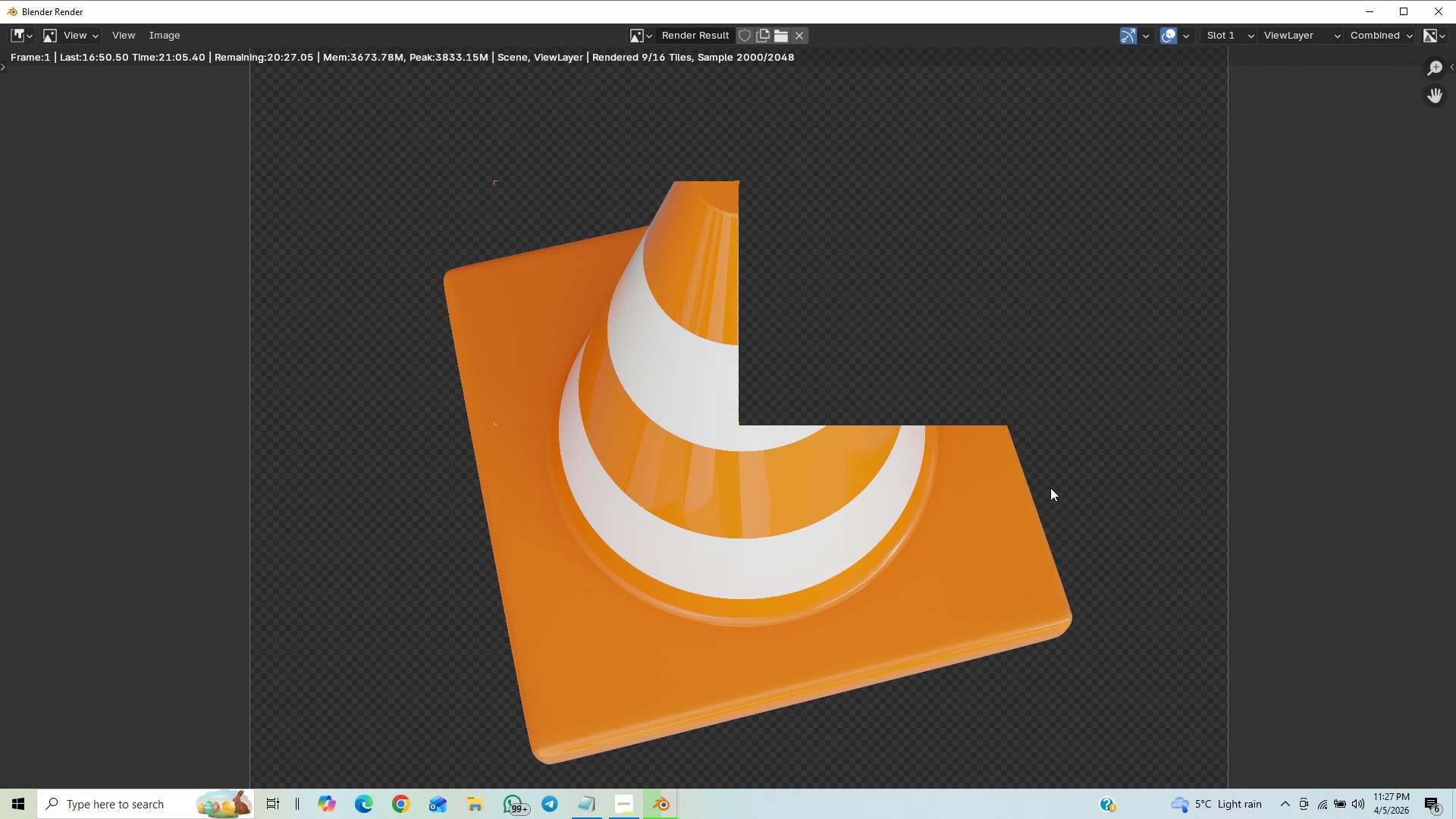 
scroll: coordinate [1045, 458], scroll_direction: down, amount: 12.0
 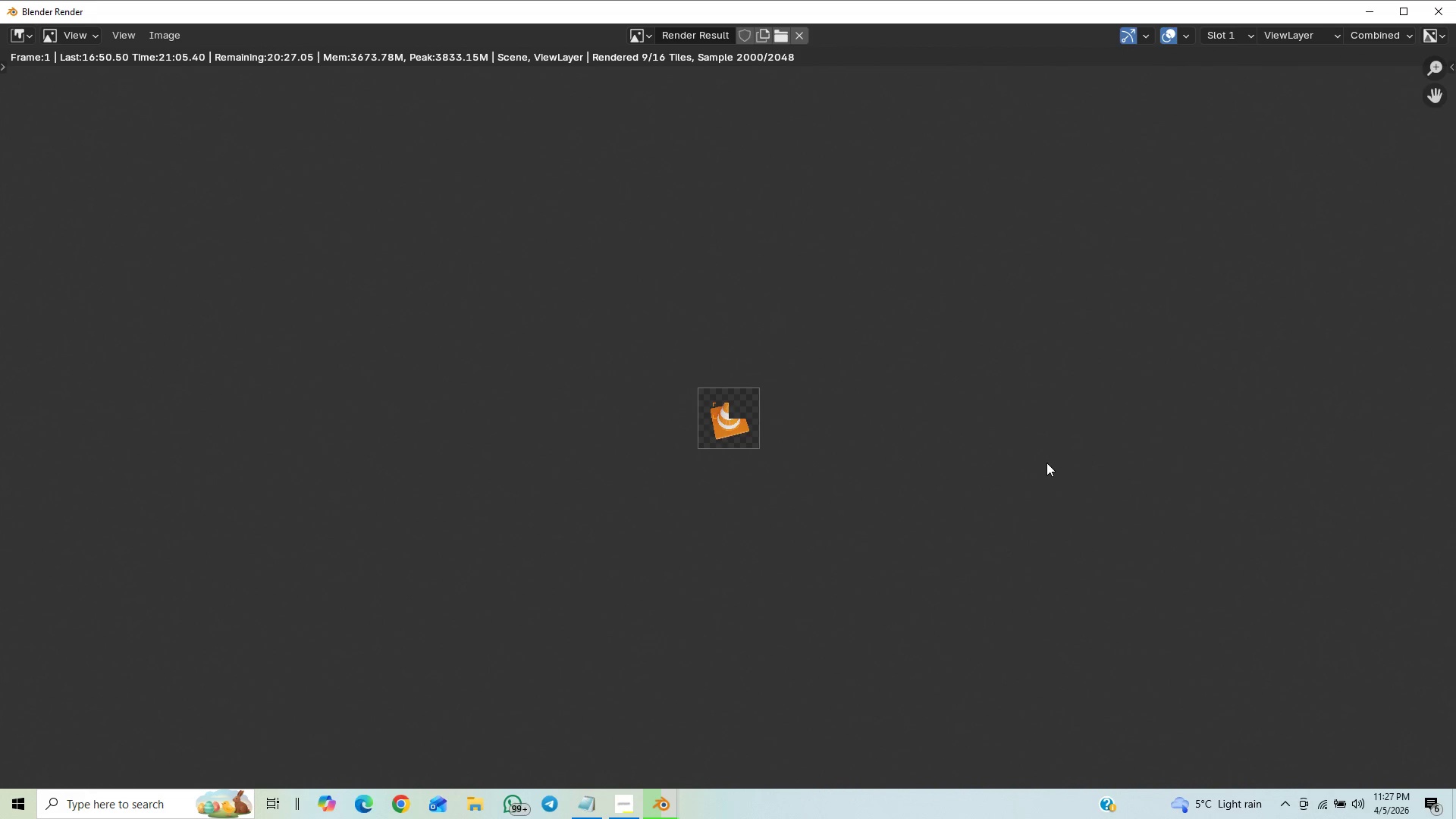 
scroll: coordinate [1046, 463], scroll_direction: up, amount: 5.0
 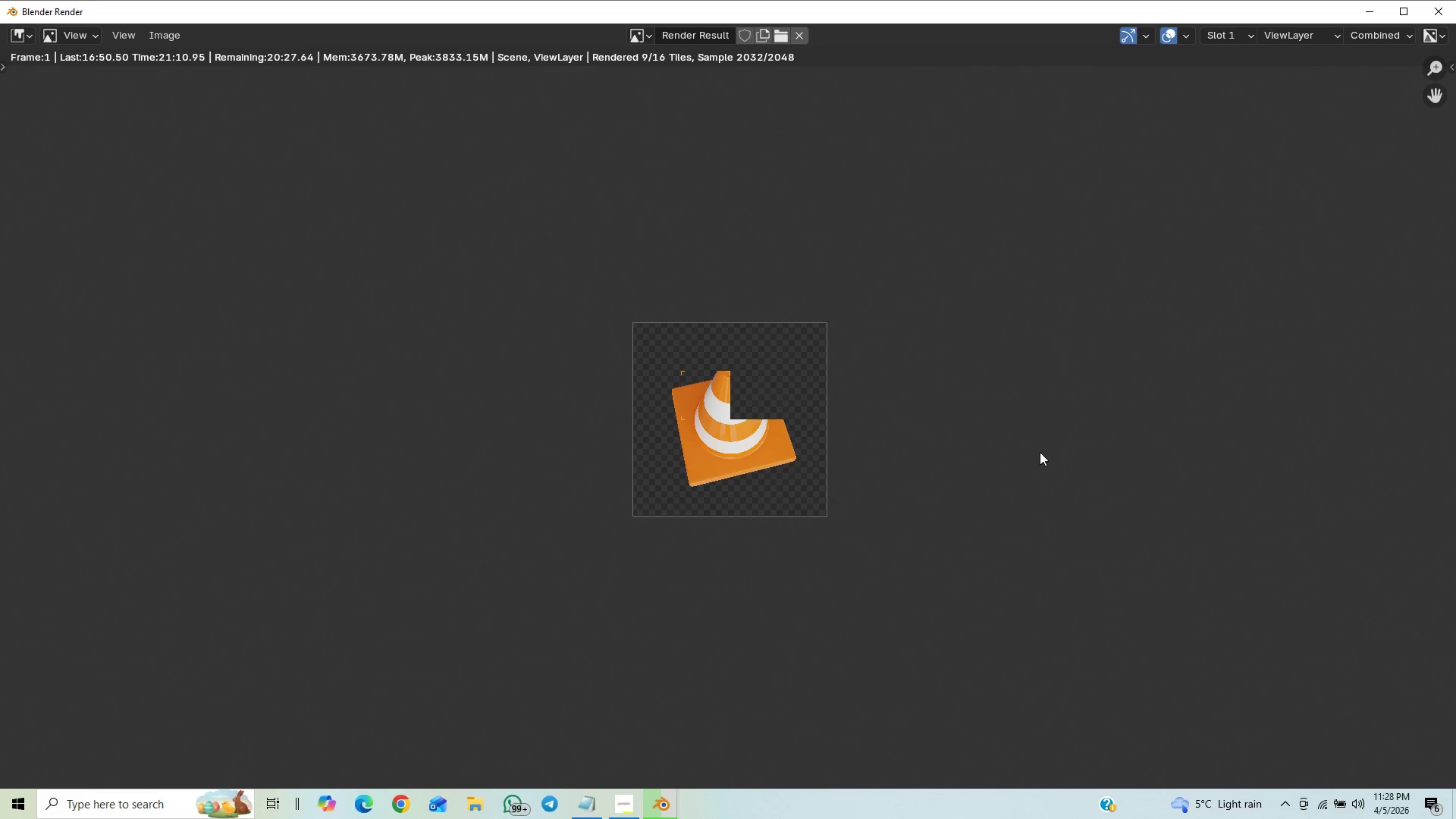 
scroll: coordinate [1075, 463], scroll_direction: down, amount: 7.0
 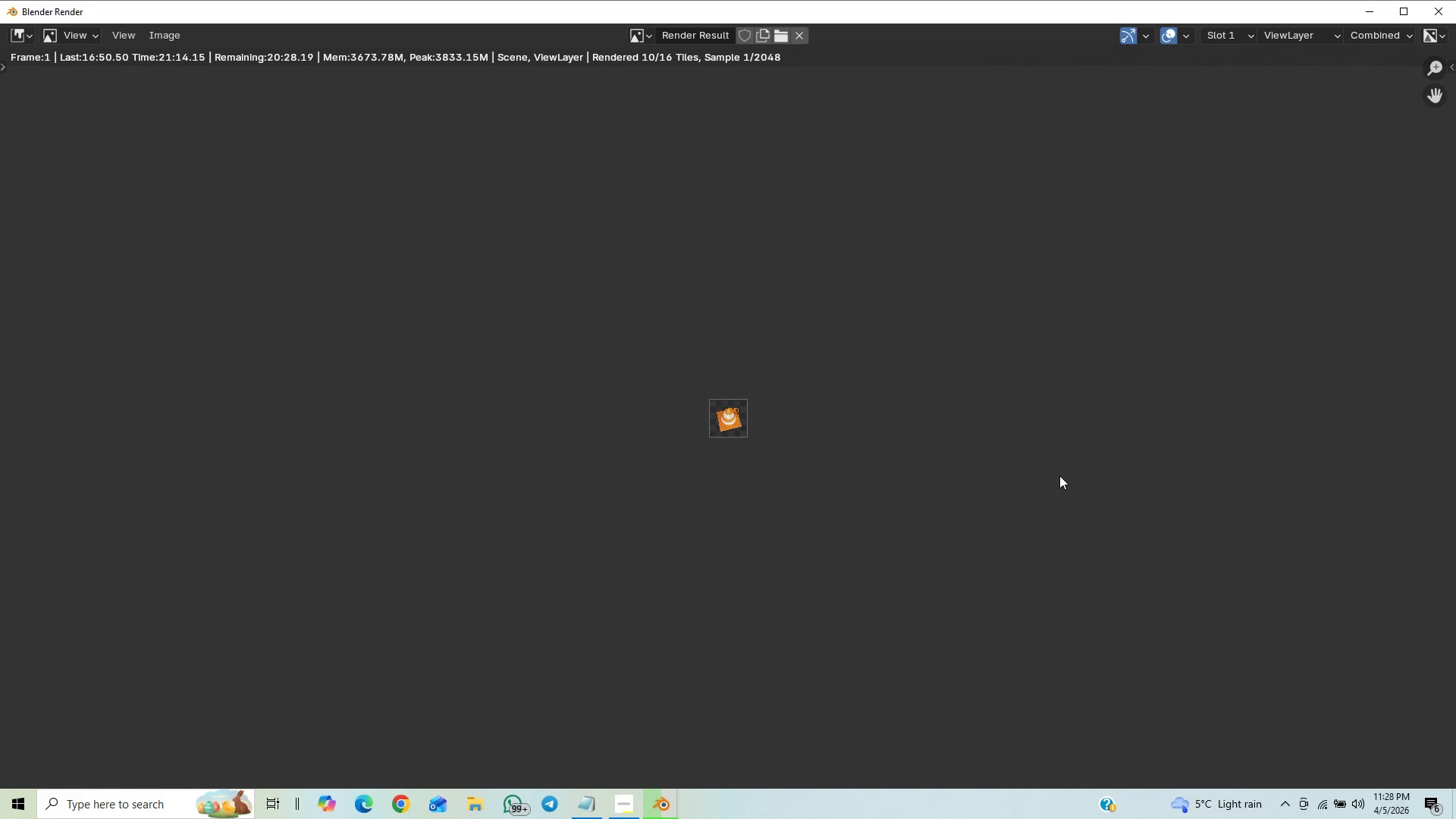 
scroll: coordinate [1040, 461], scroll_direction: up, amount: 16.0
 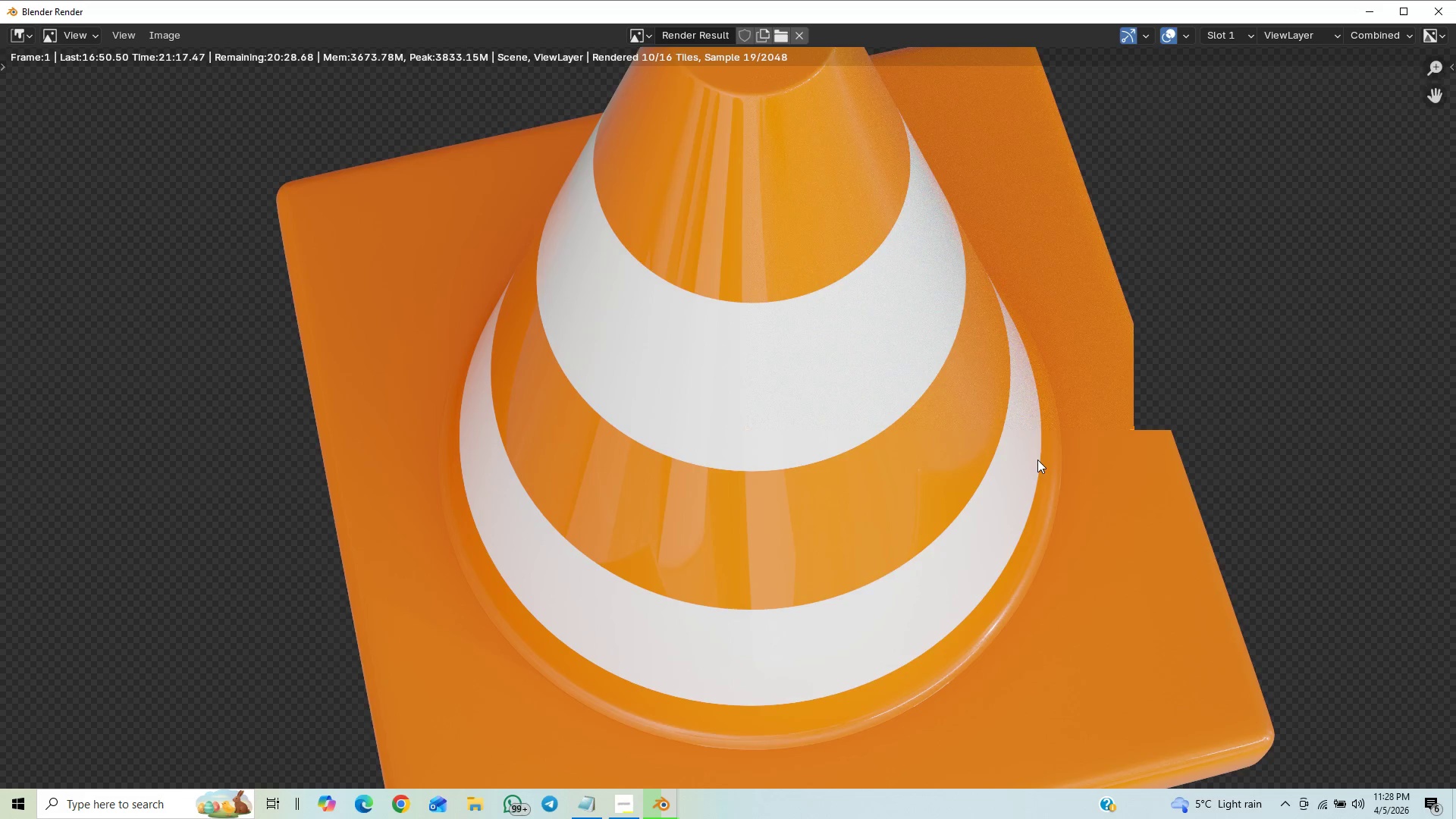 
scroll: coordinate [1008, 424], scroll_direction: down, amount: 7.0
 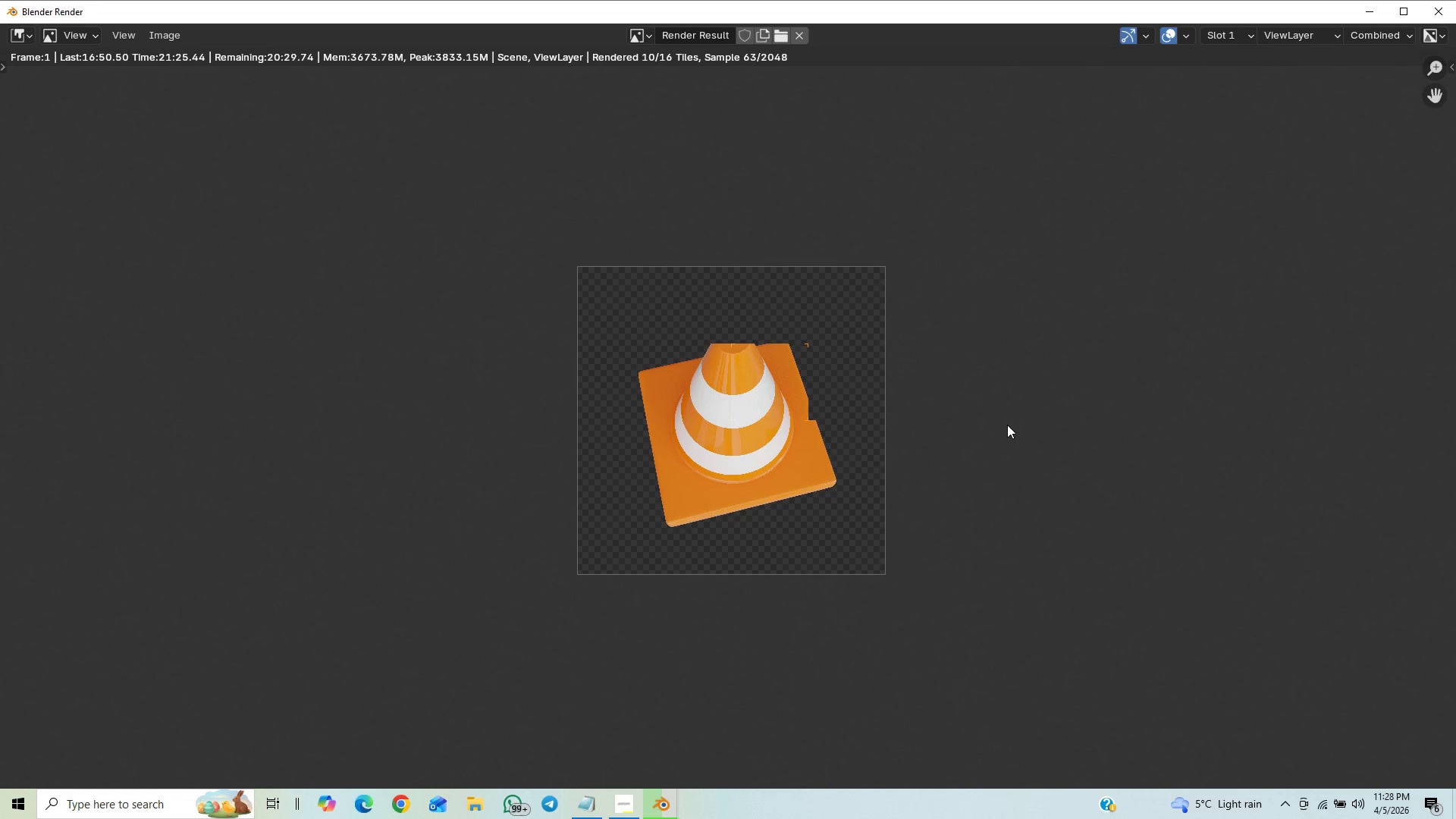 
scroll: coordinate [1007, 425], scroll_direction: down, amount: 3.0
 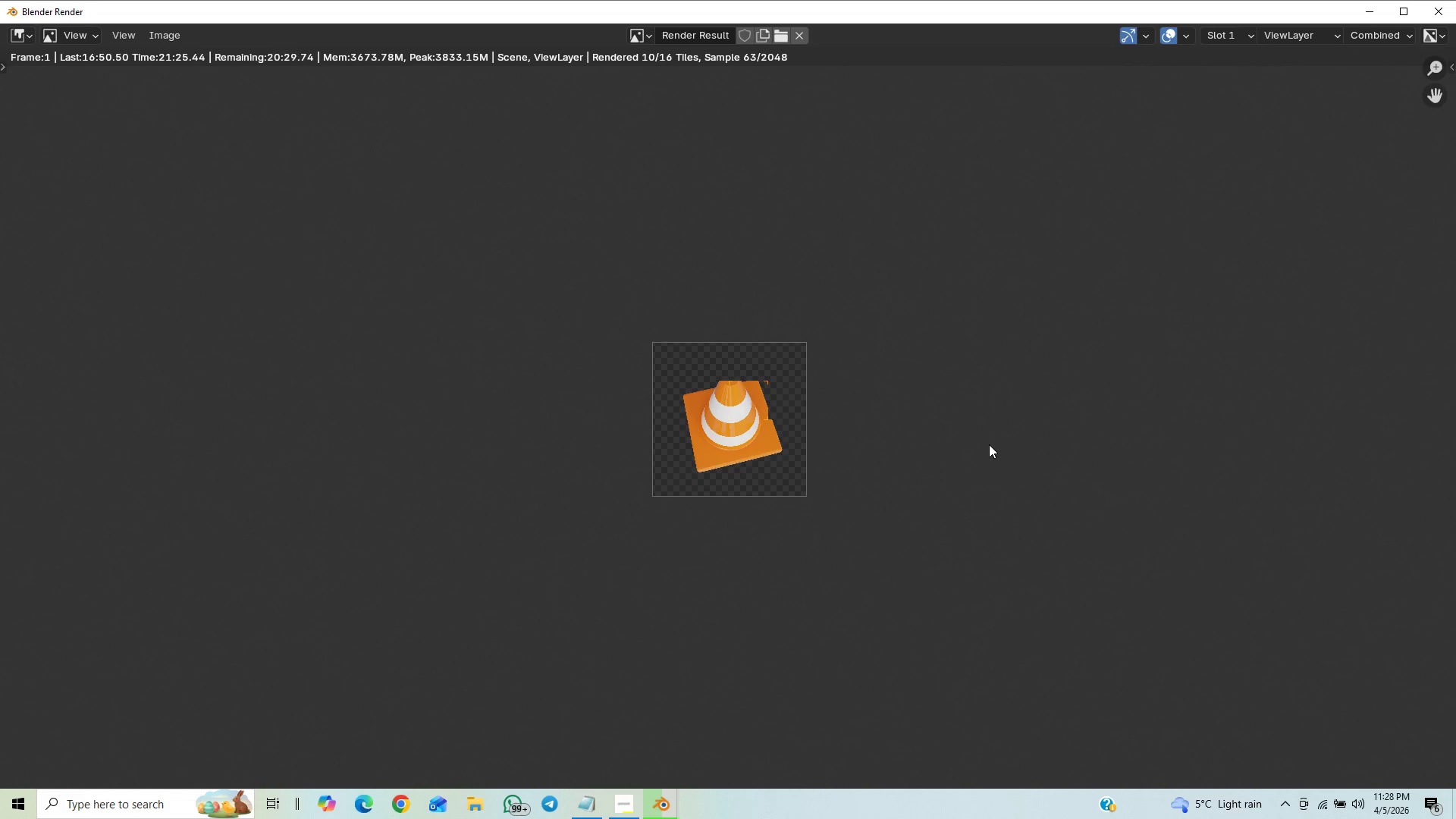 
scroll: coordinate [978, 444], scroll_direction: up, amount: 8.0
 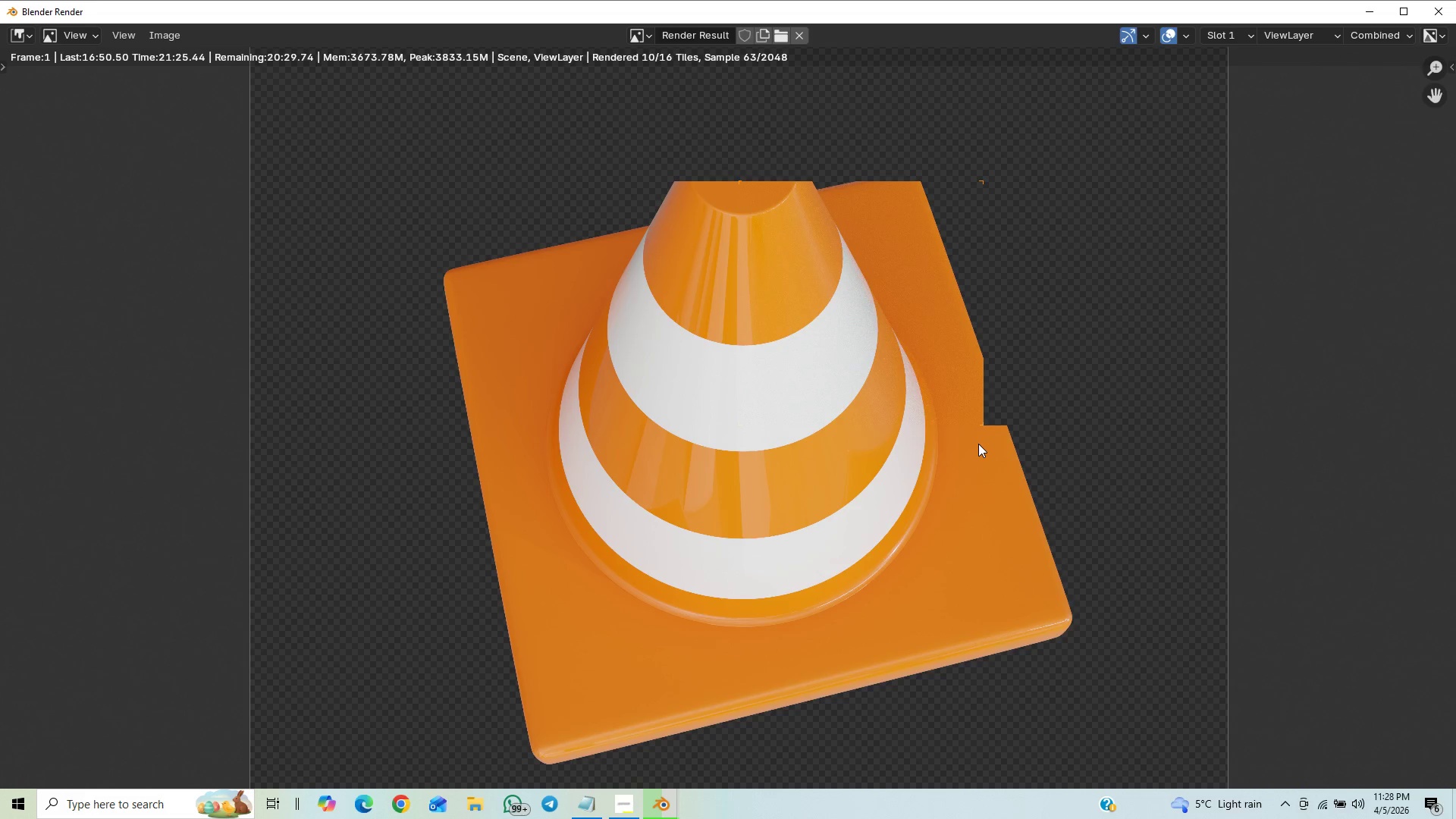 
scroll: coordinate [989, 464], scroll_direction: down, amount: 3.0
 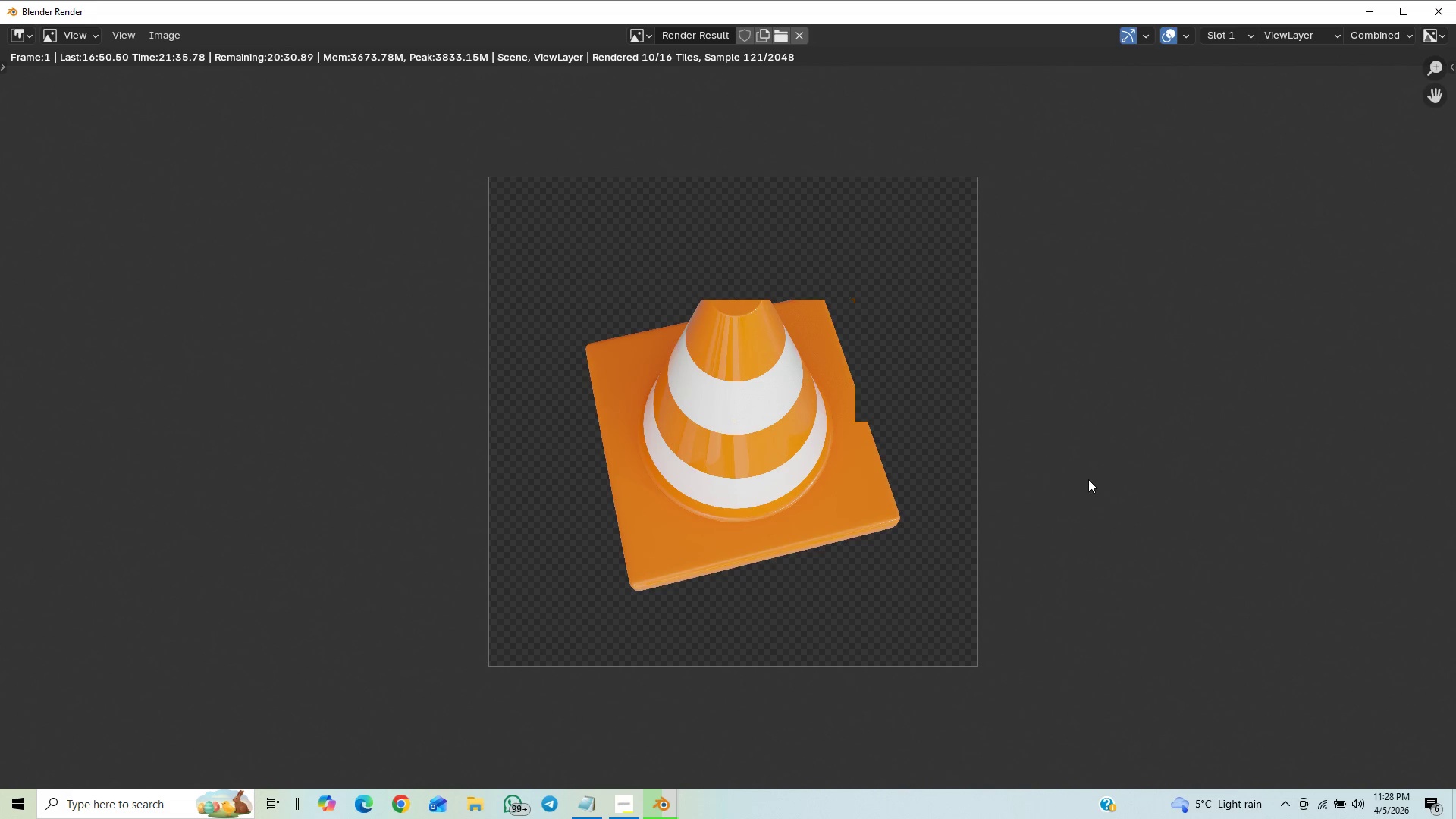 
wait(6.78)
 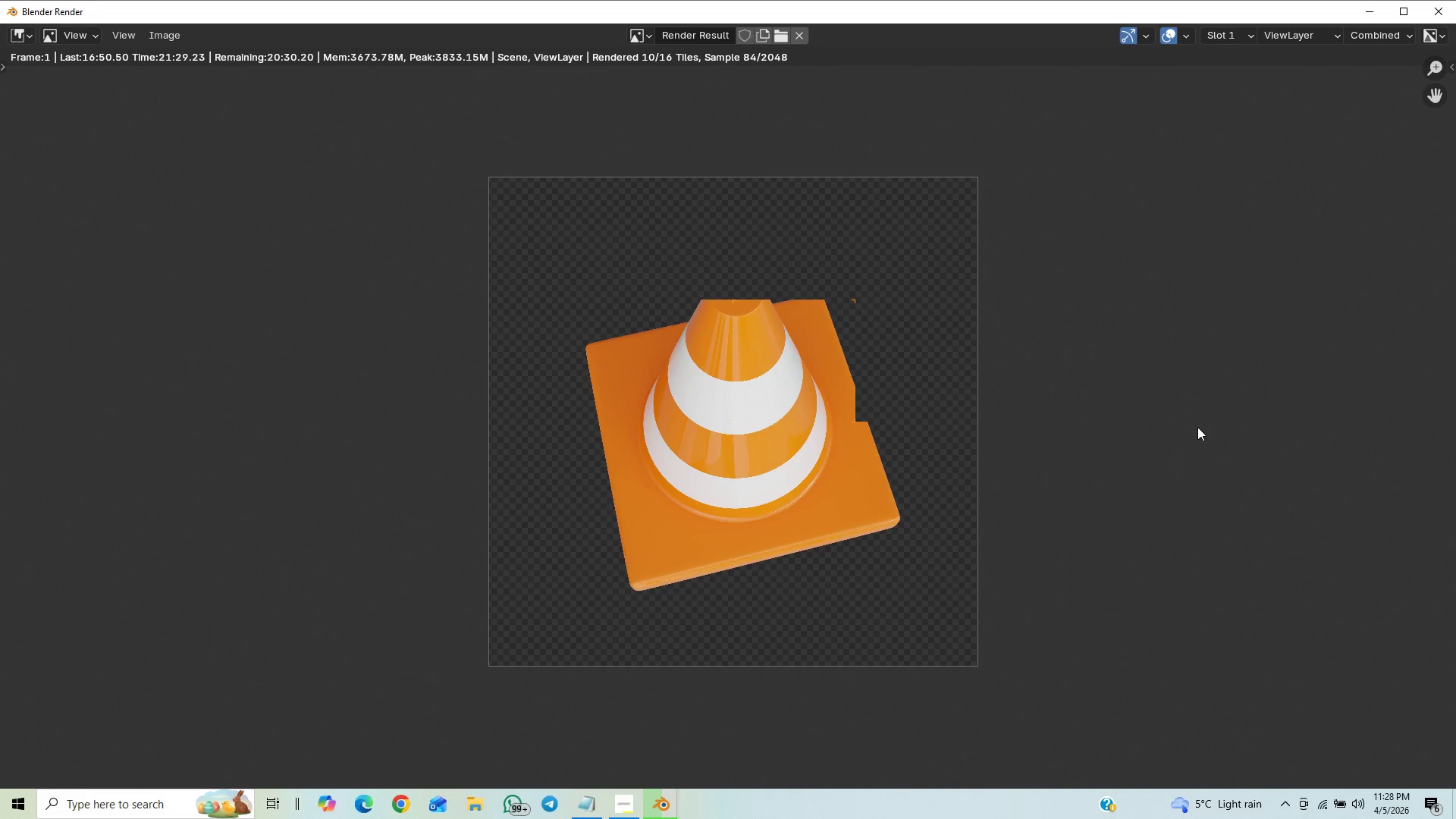 
middle_click([1134, 476])
 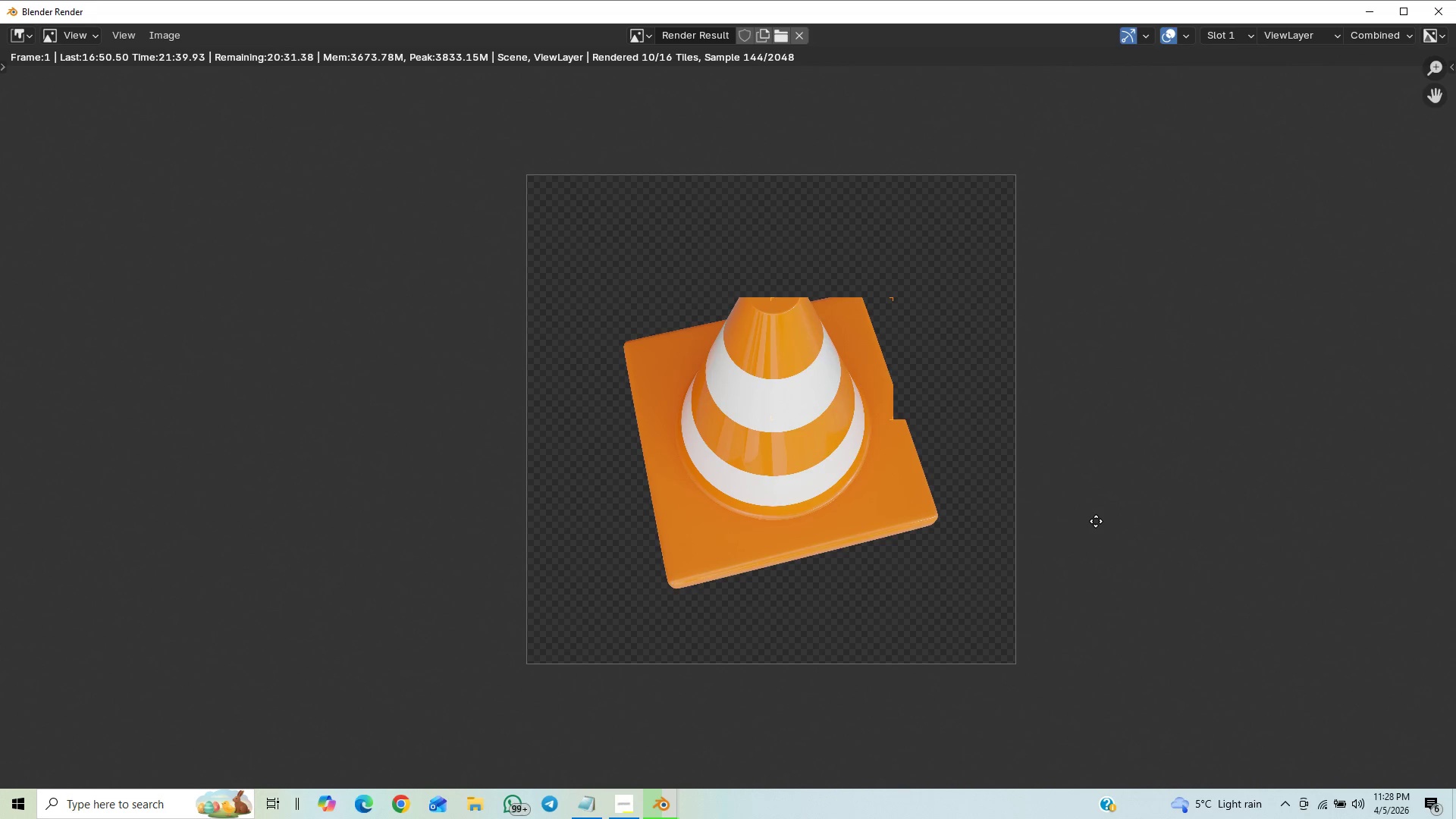 
middle_click([1064, 505])
 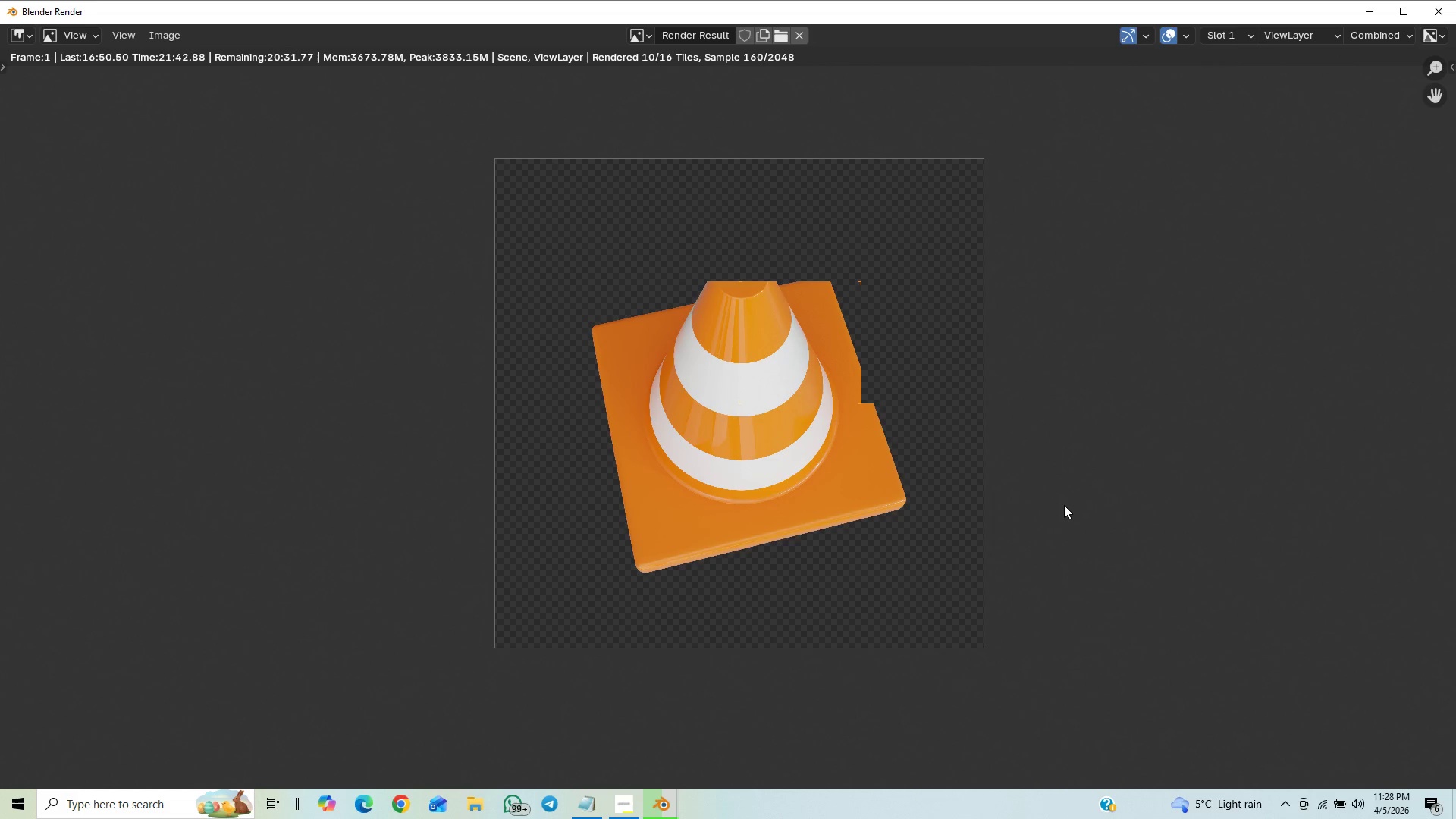 
scroll: coordinate [961, 588], scroll_direction: down, amount: 2.0
 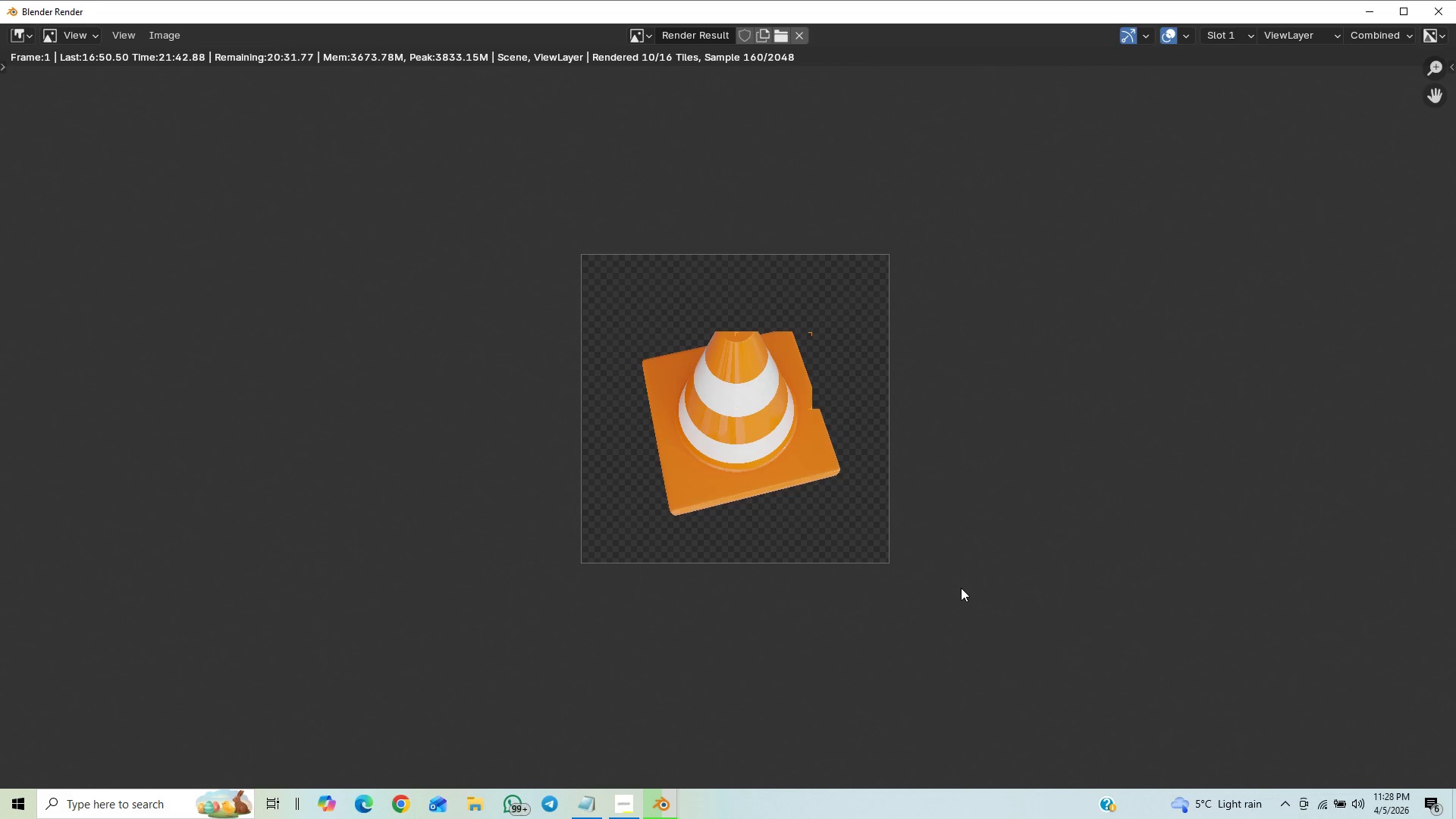 
scroll: coordinate [960, 592], scroll_direction: up, amount: 5.0
 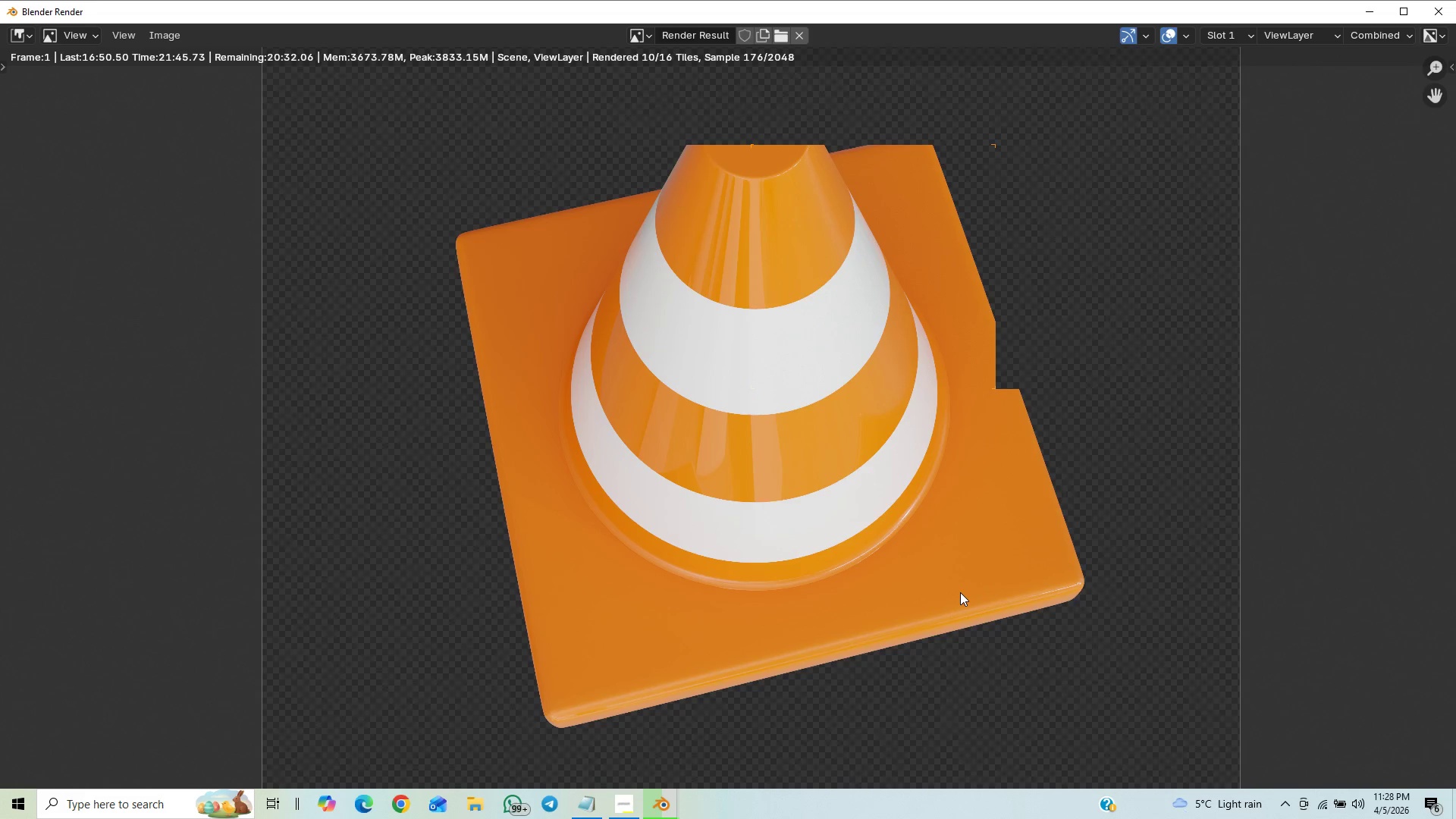 
scroll: coordinate [960, 592], scroll_direction: down, amount: 1.0
 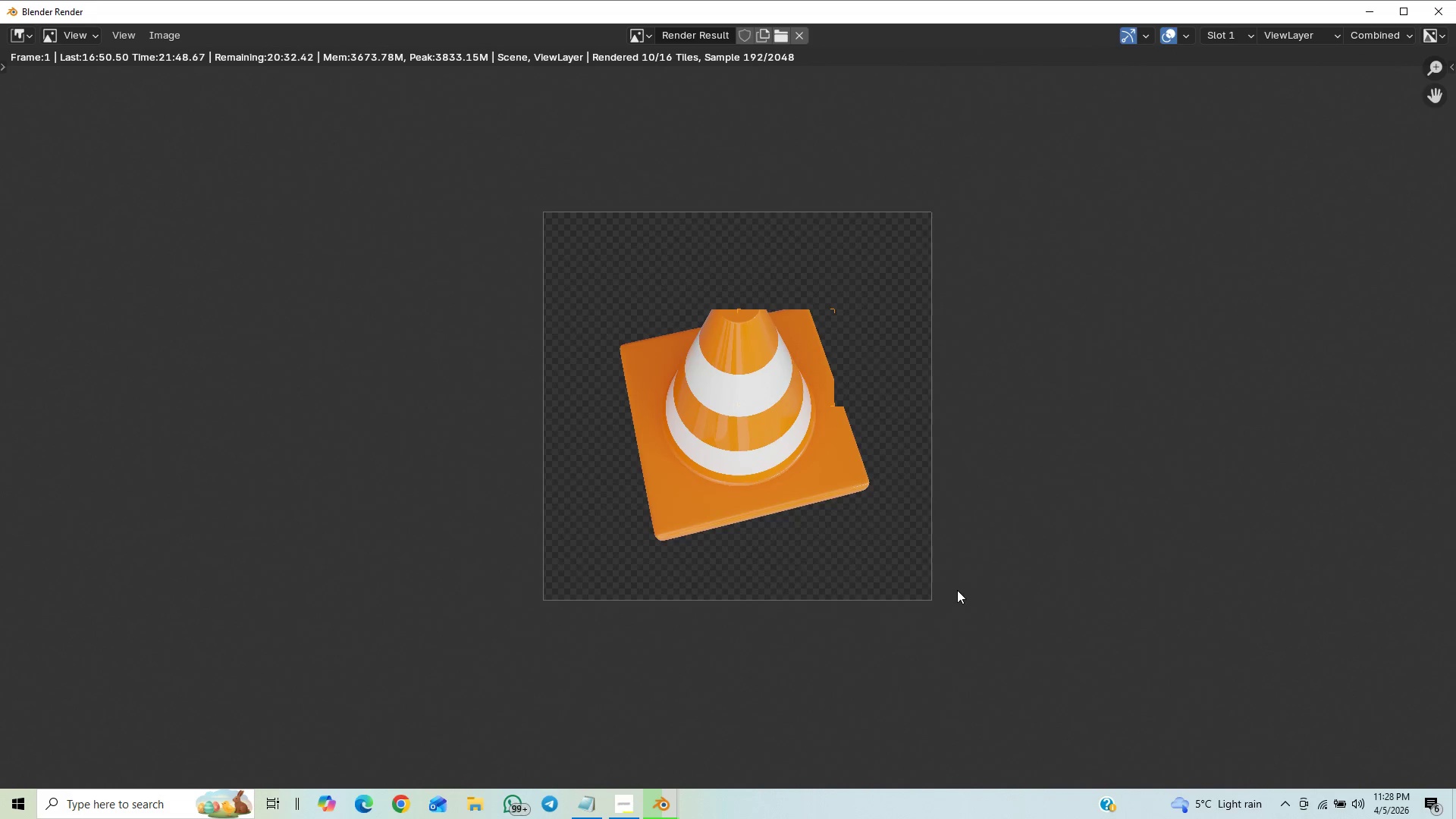 
scroll: coordinate [956, 589], scroll_direction: up, amount: 6.0
 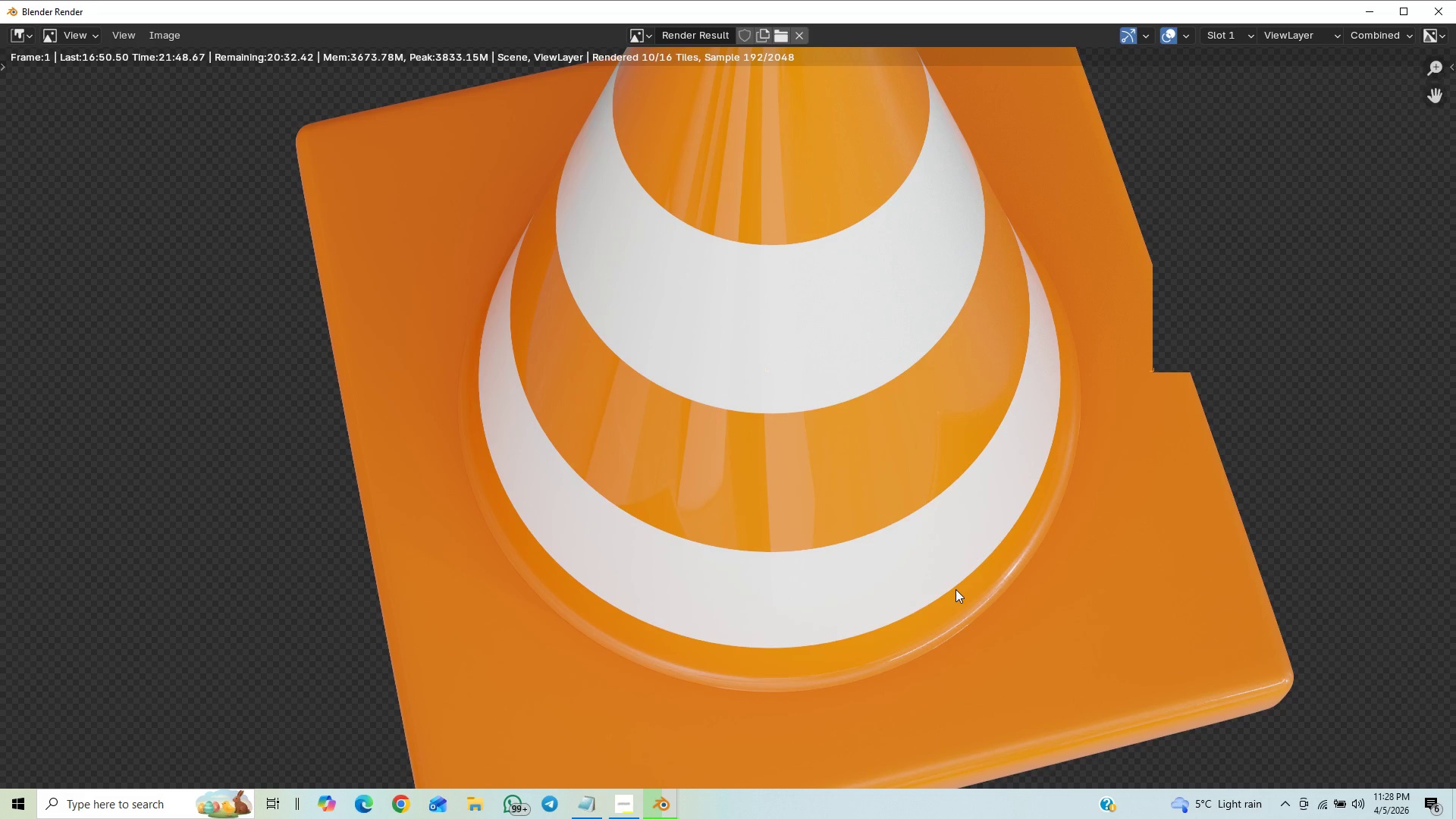 
scroll: coordinate [1199, 466], scroll_direction: down, amount: 10.0
 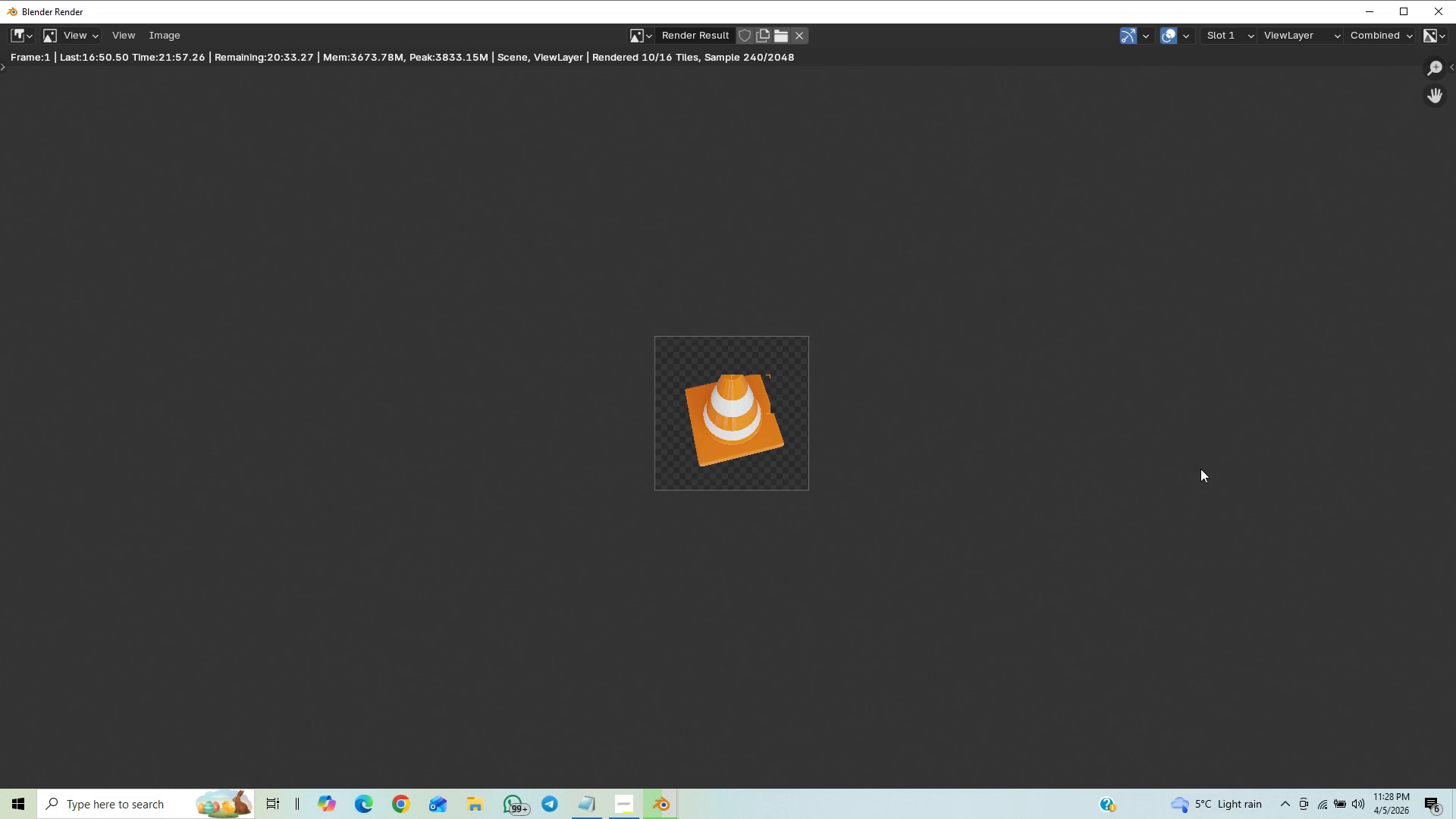 
scroll: coordinate [1207, 475], scroll_direction: up, amount: 6.0
 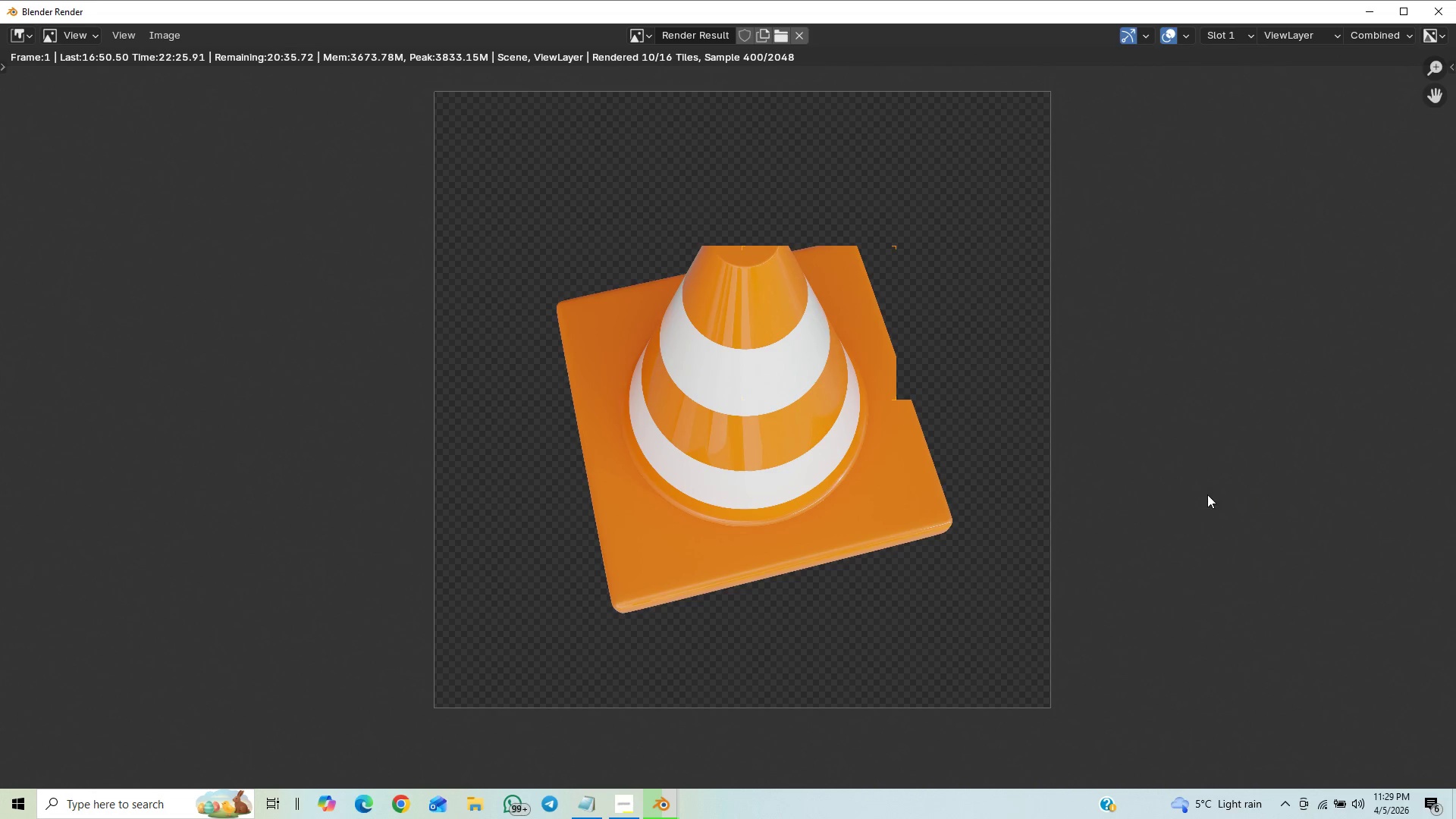 
wait(30.26)
 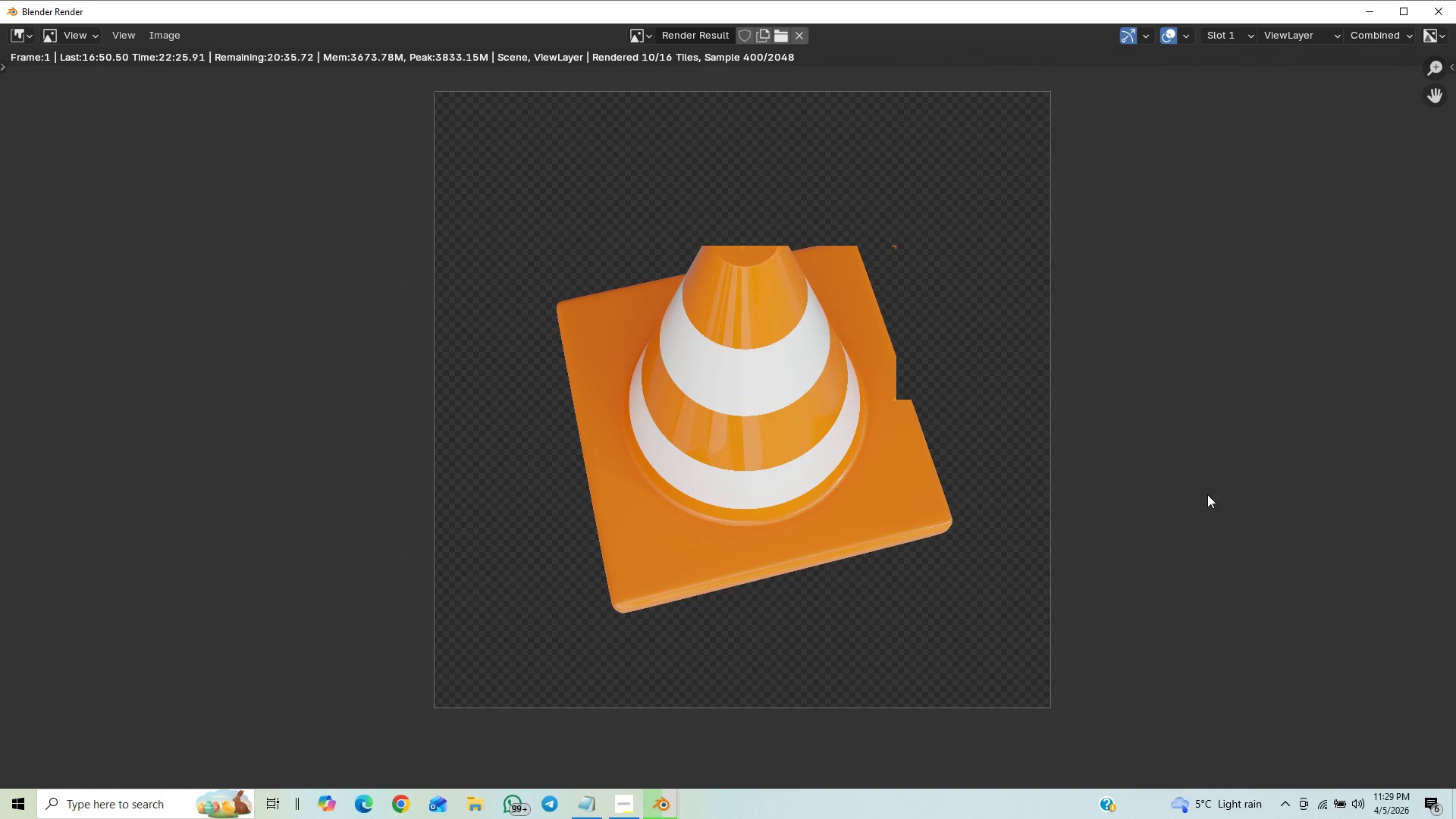 
left_click([621, 799])